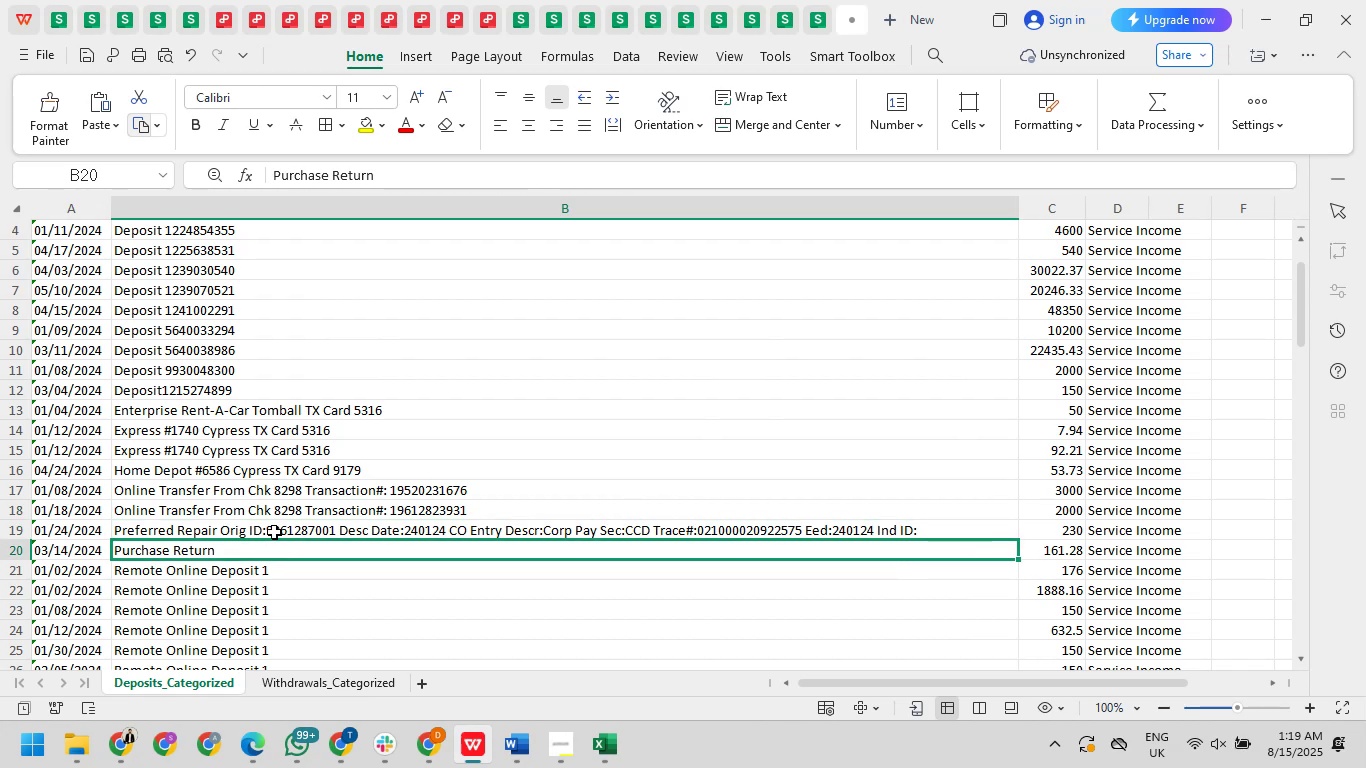 
scroll: coordinate [275, 530], scroll_direction: down, amount: 2.0
 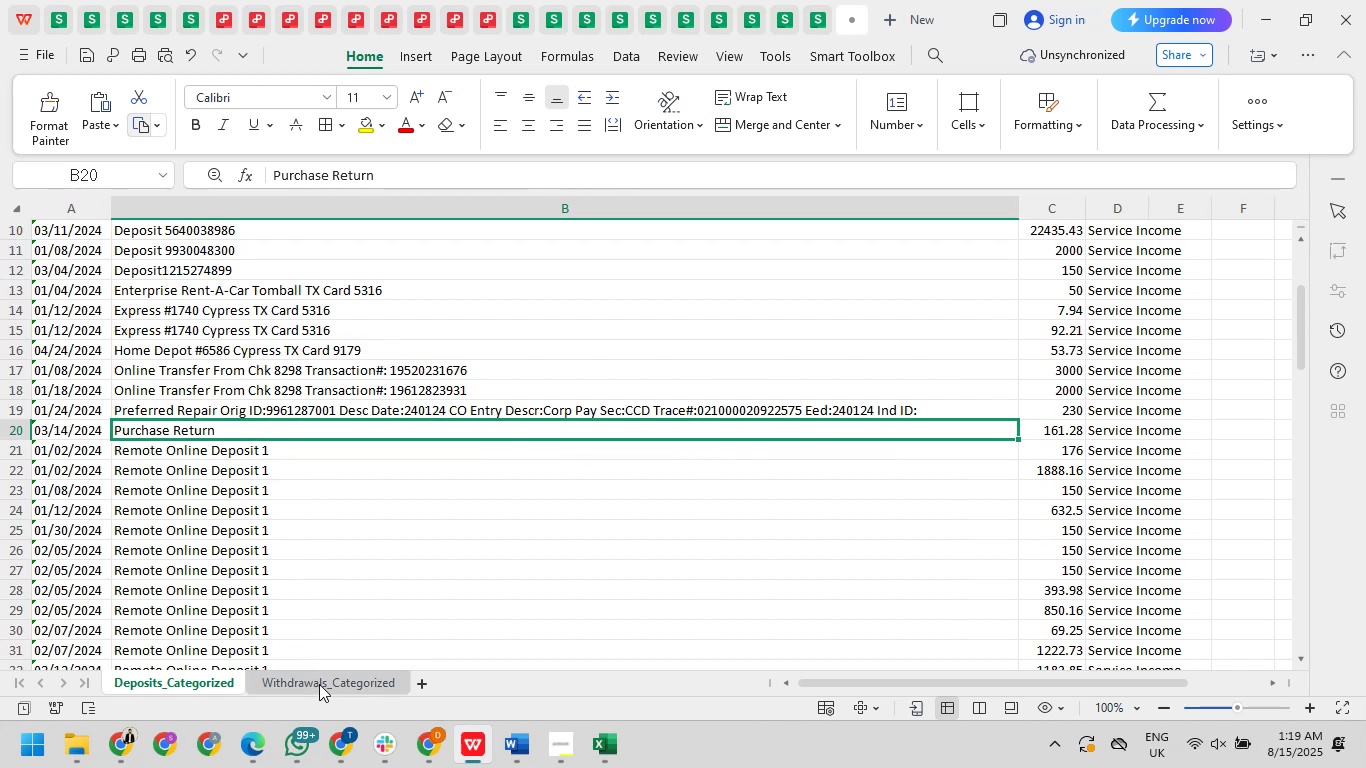 
scroll: coordinate [654, 334], scroll_direction: up, amount: 65.0
 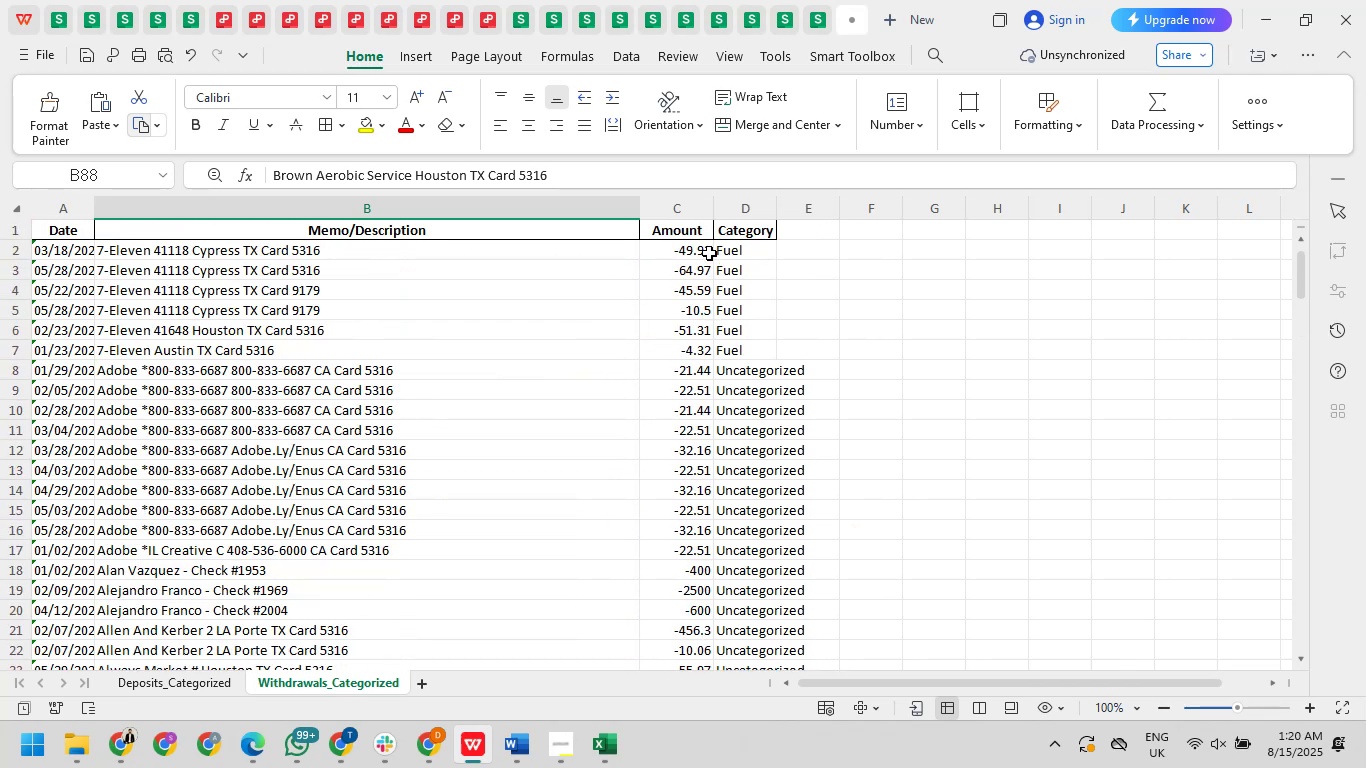 
middle_click([654, 334])
 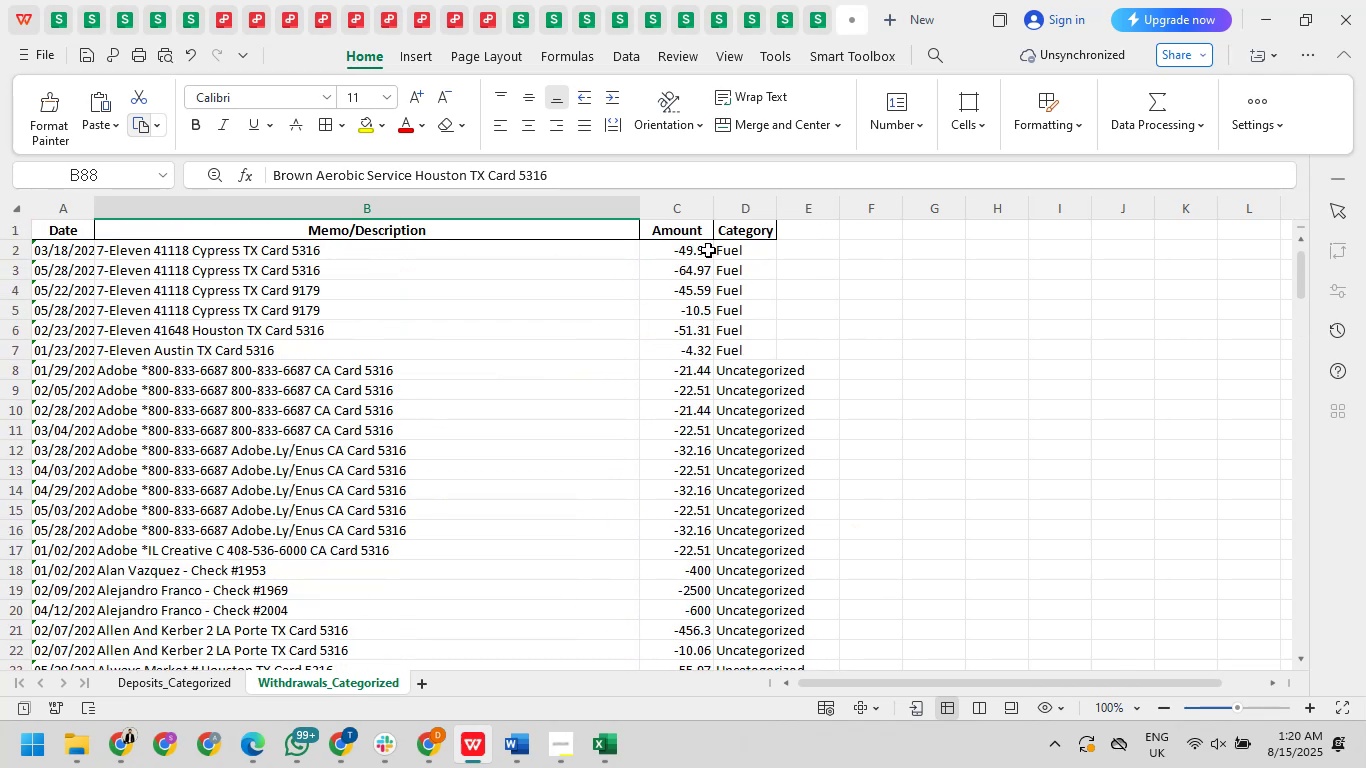 
left_click([686, 229])
 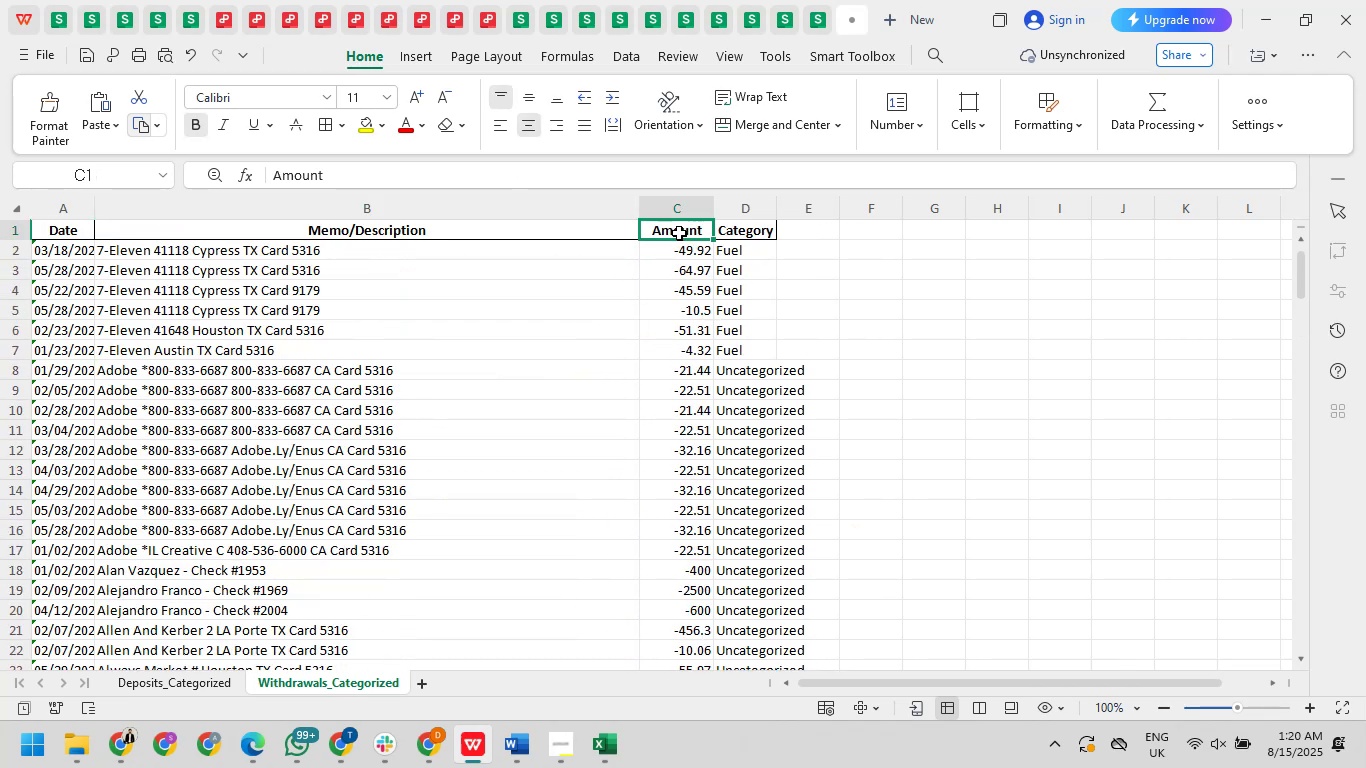 
key(Control+Shift+ShiftLeft)
 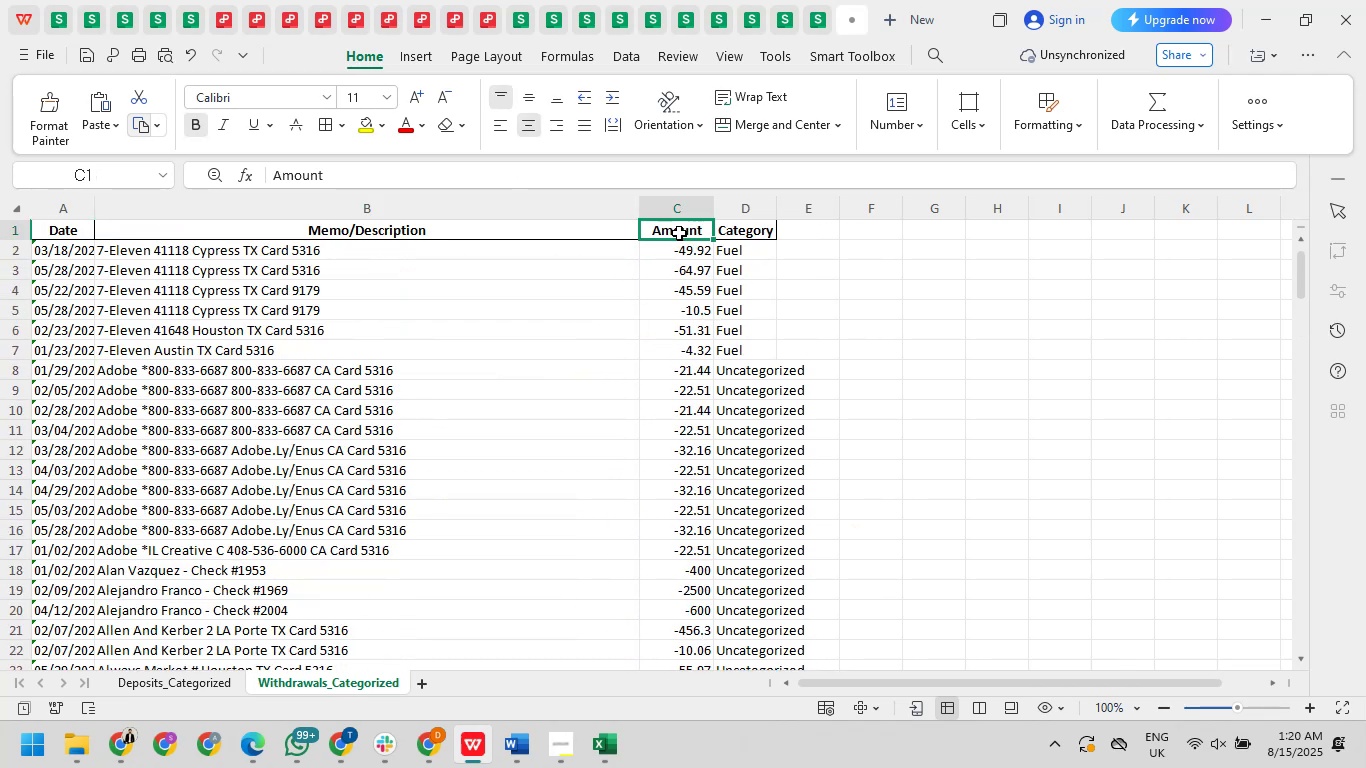 
key(Control+Shift+L)
 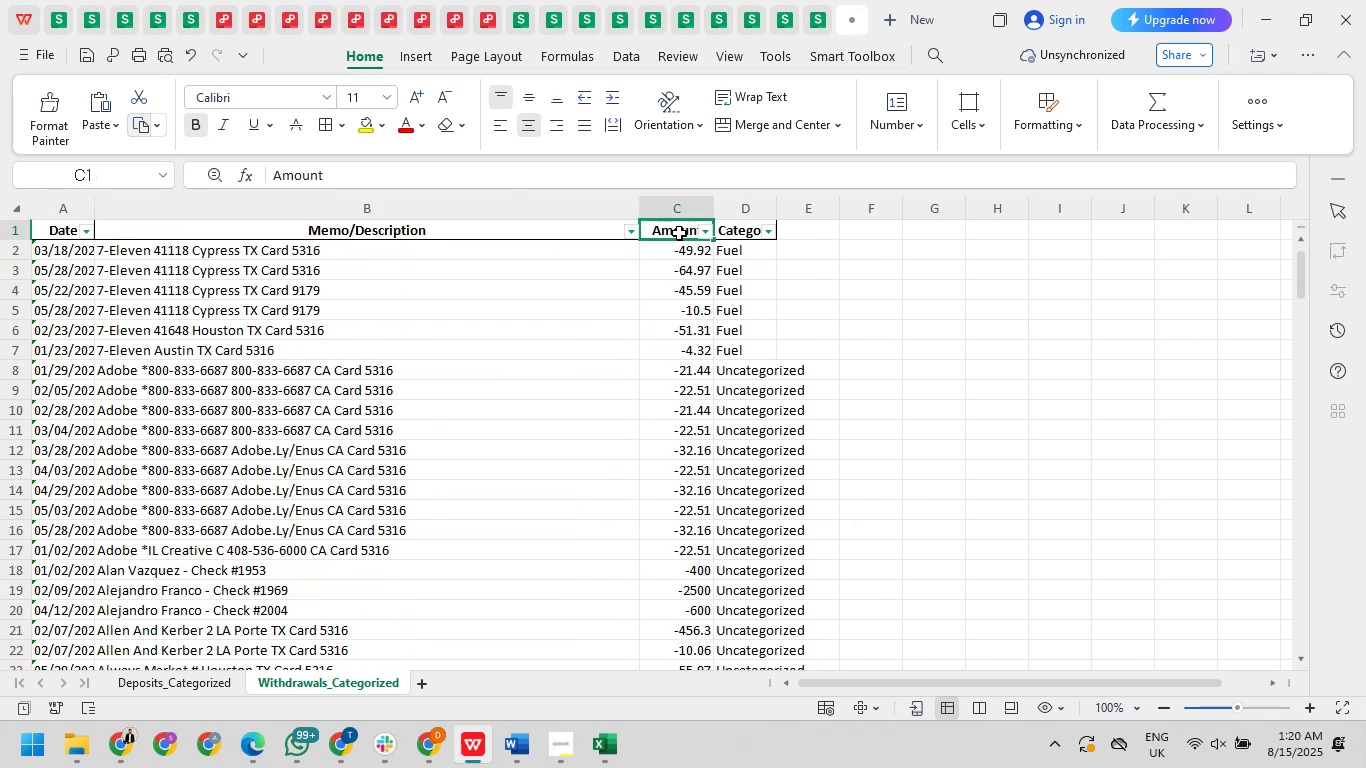 
key(Numpad1)
 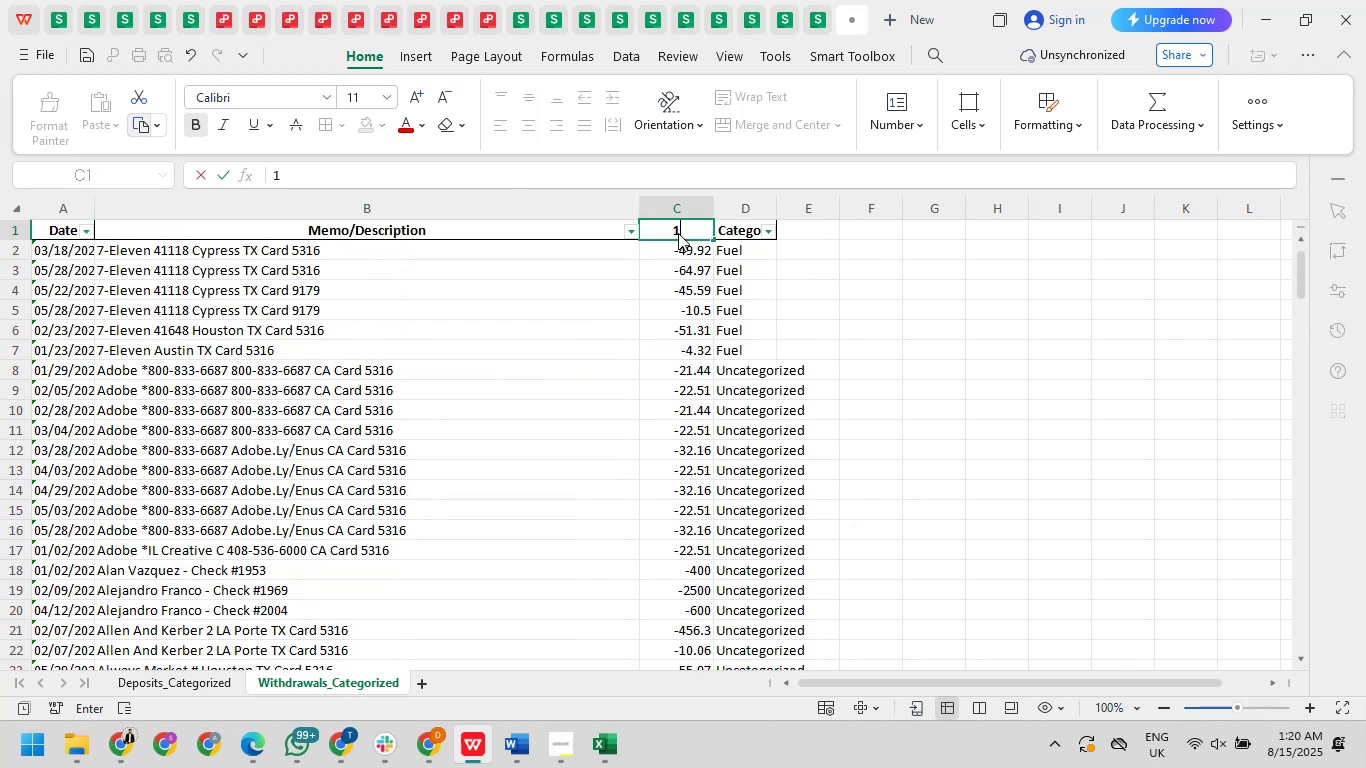 
key(Numpad6)
 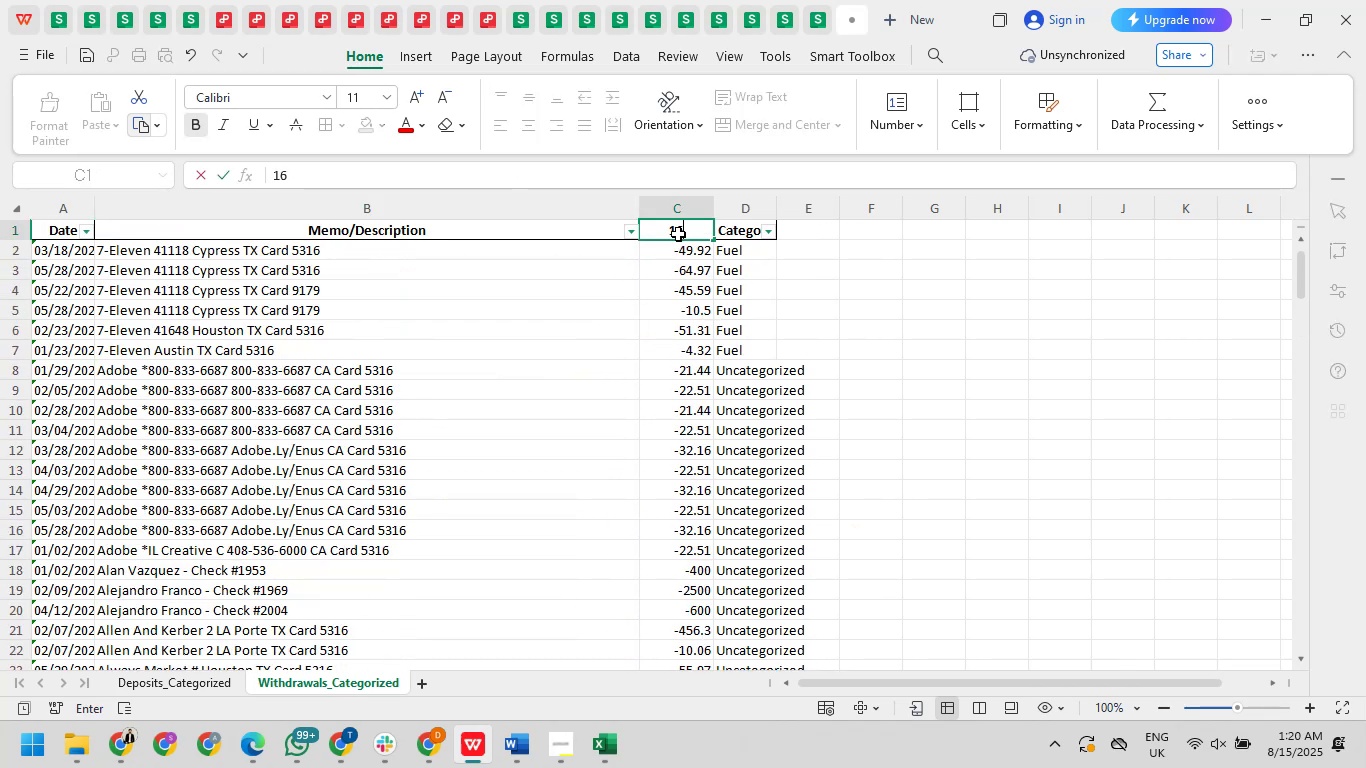 
key(Numpad2)
 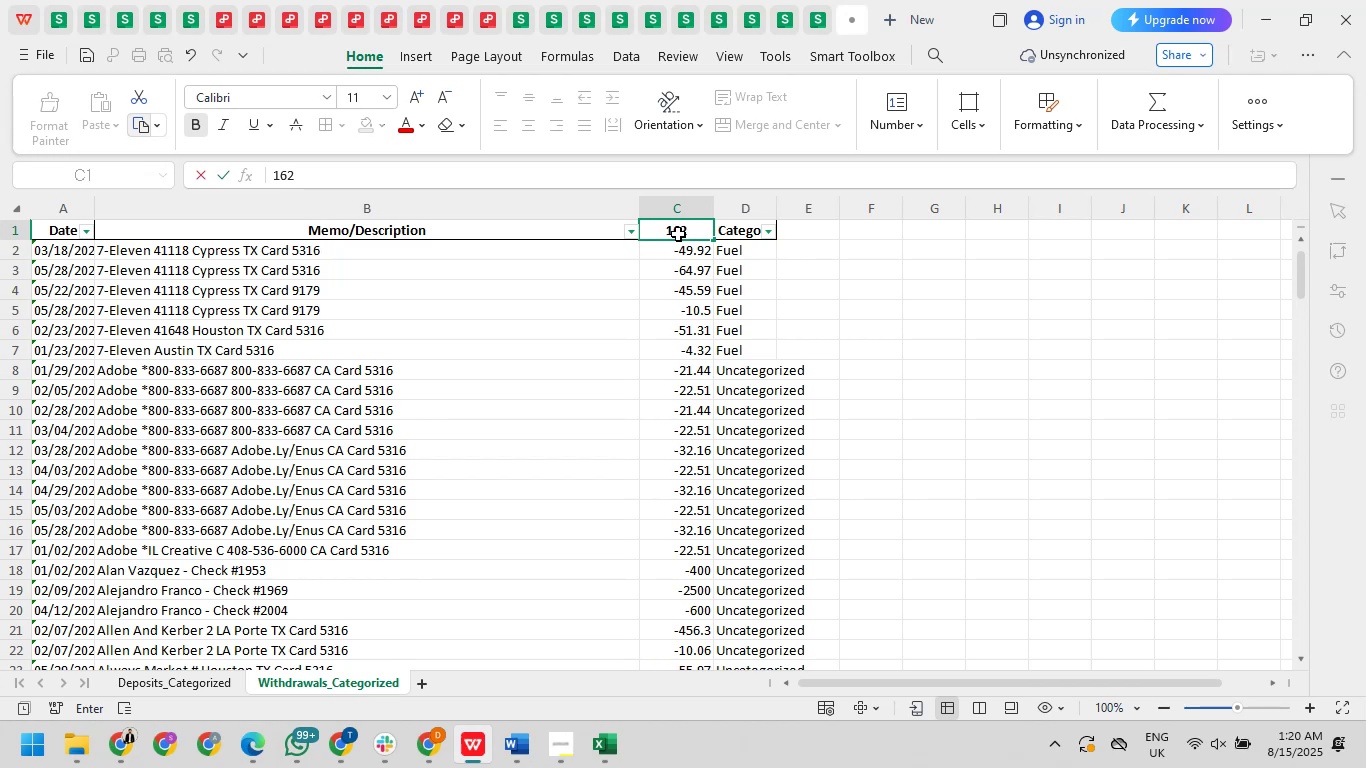 
key(Control+Z)
 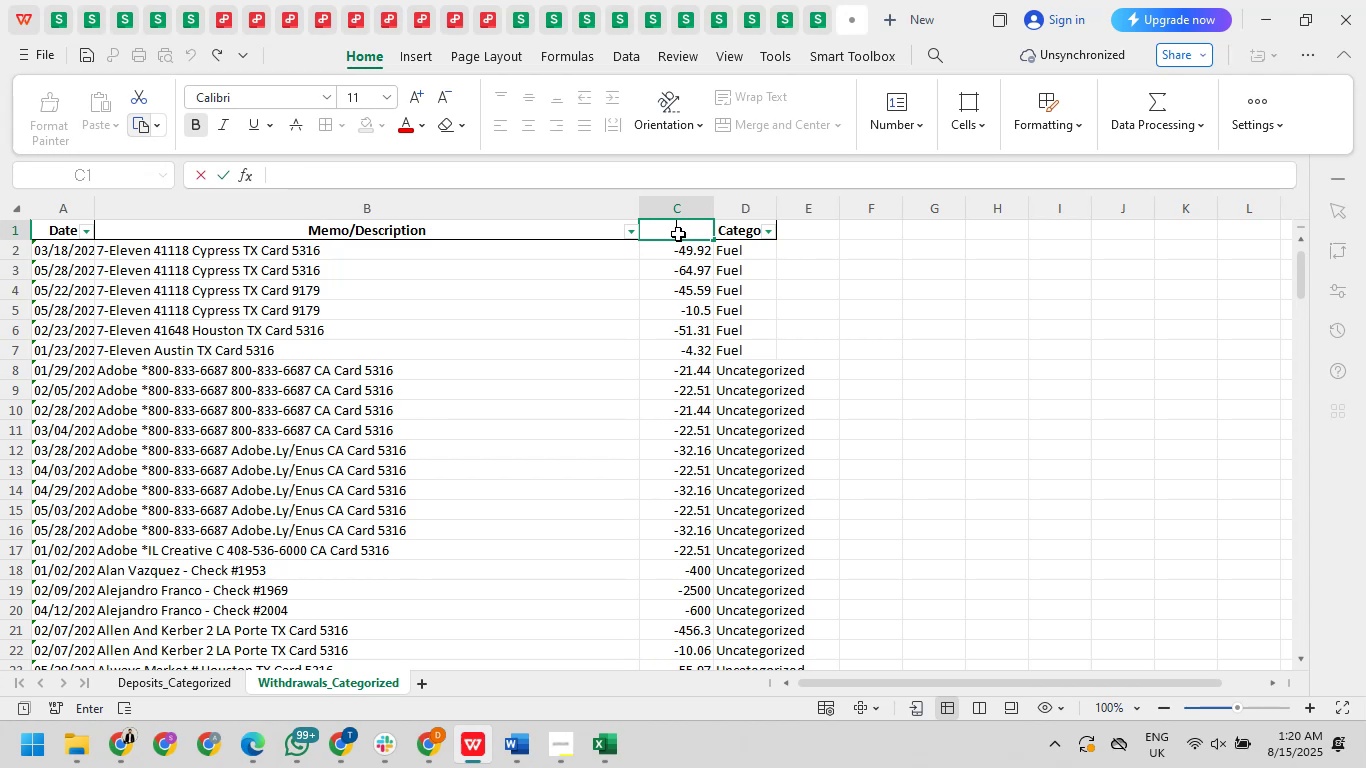 
key(ArrowDown)
 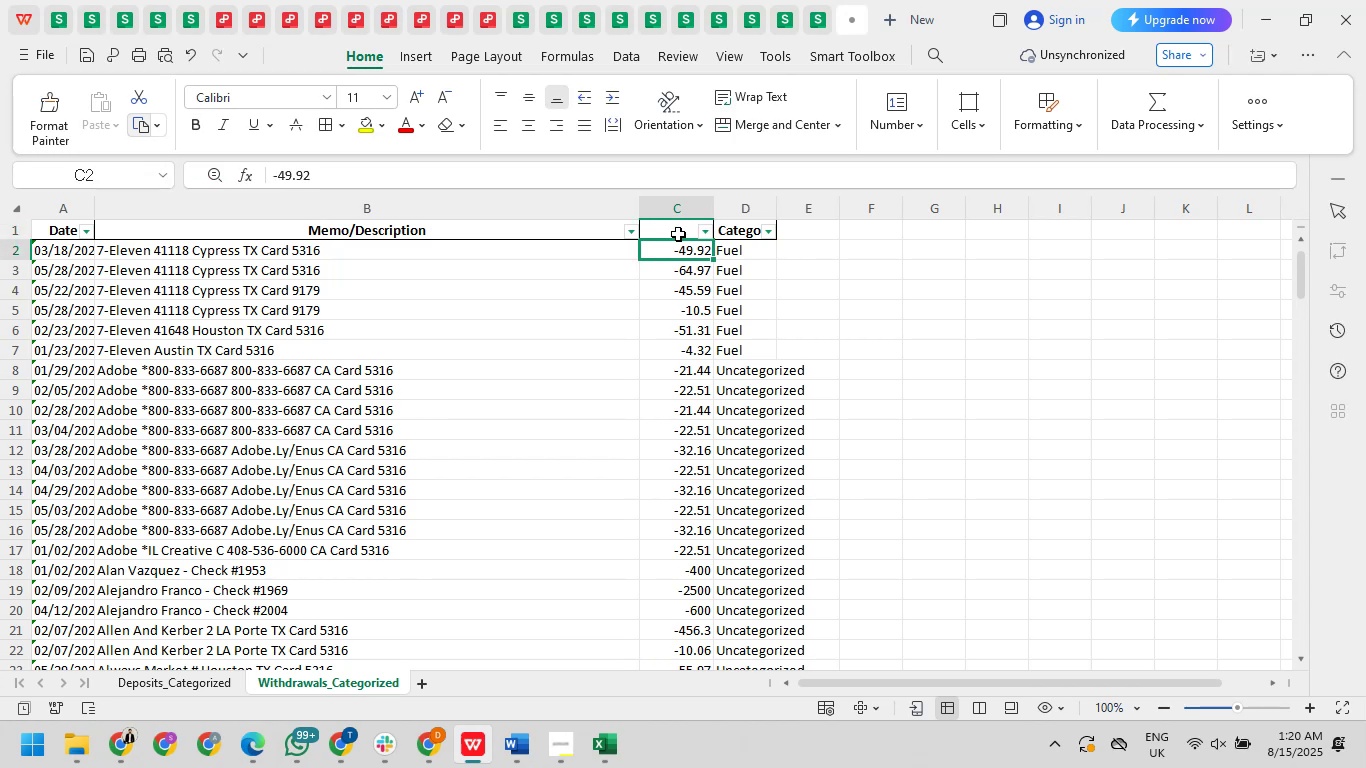 
key(Control+Z)
 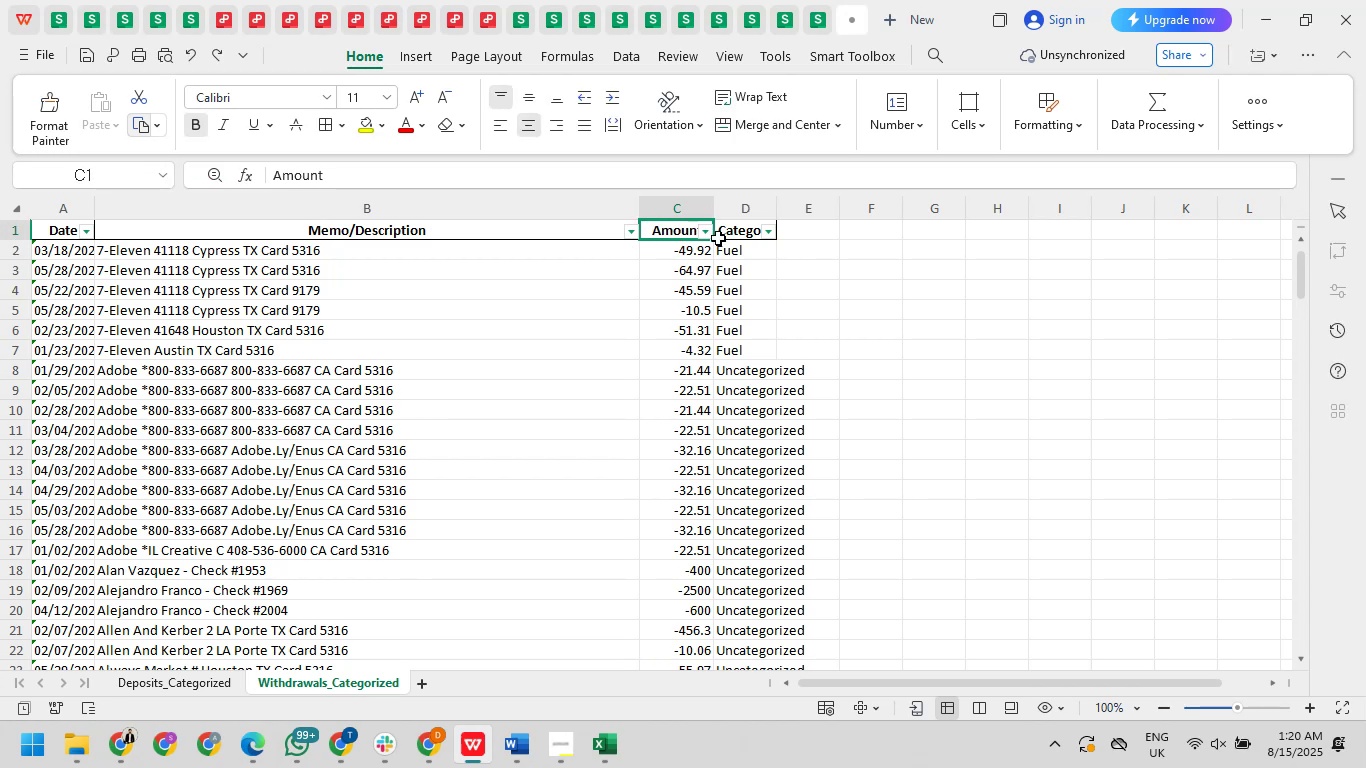 
left_click([707, 225])
 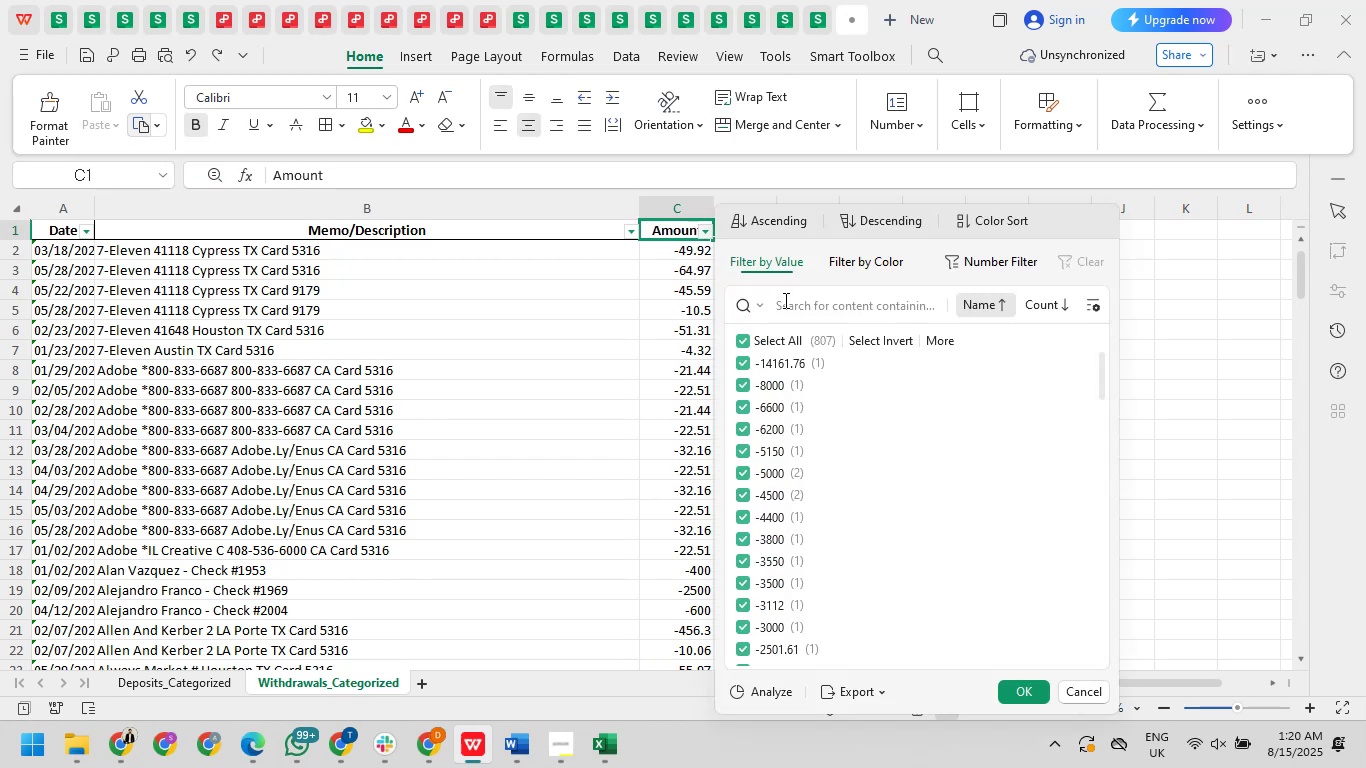 
left_click([784, 300])
 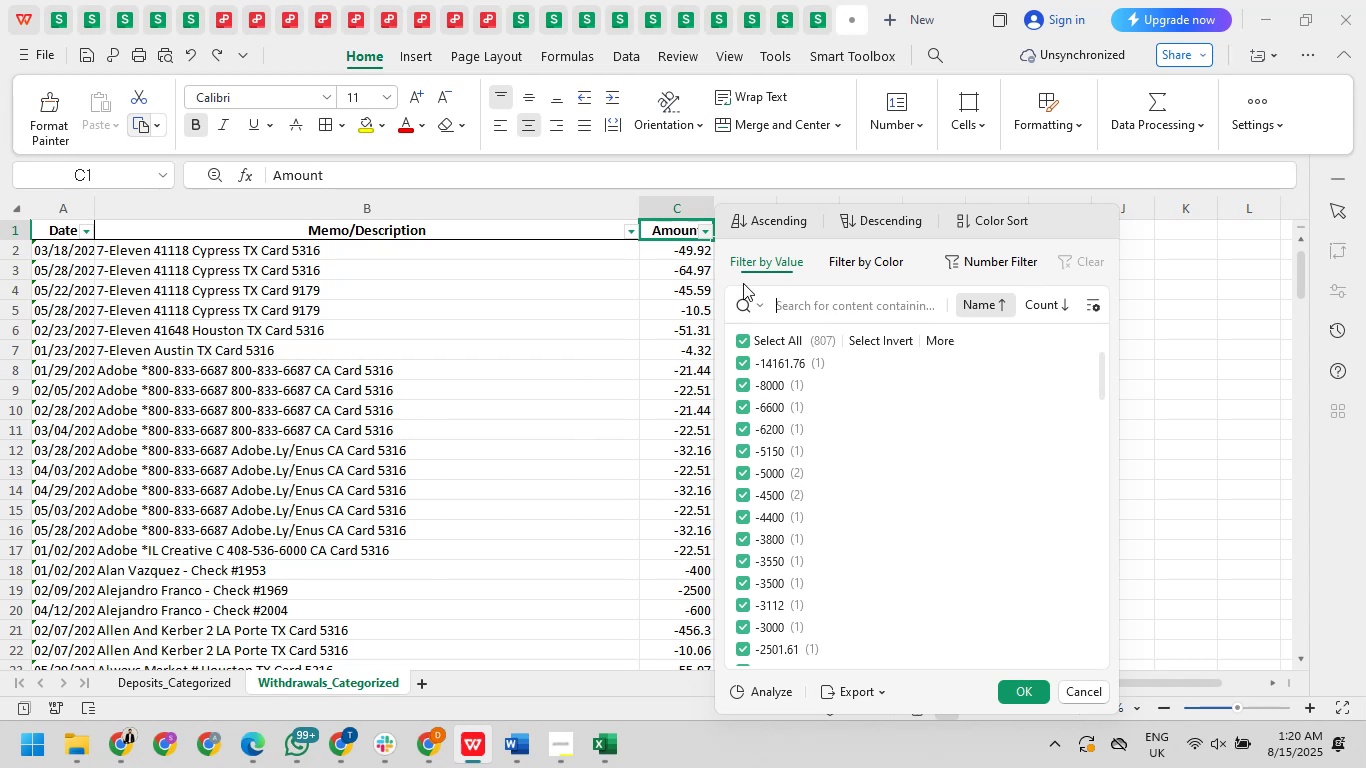 
key(Numpad1)
 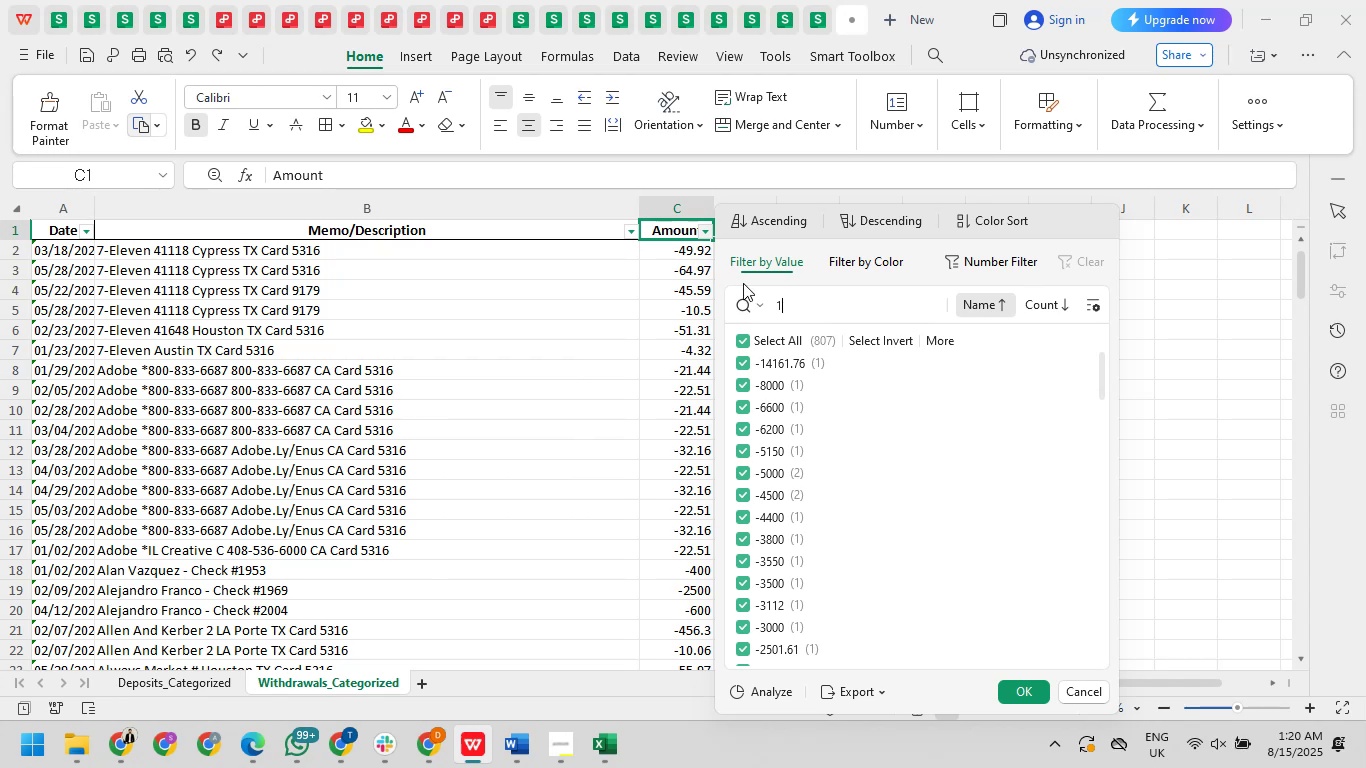 
key(Numpad6)
 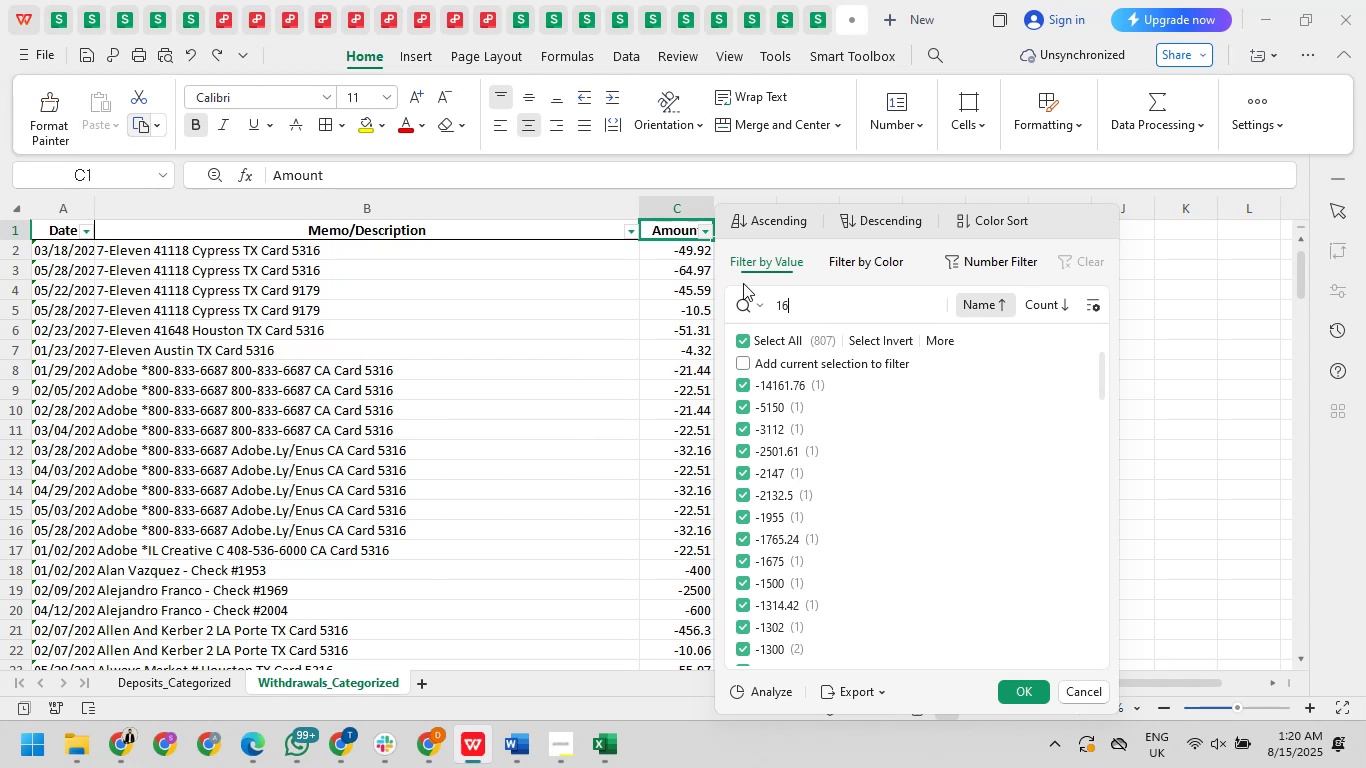 
key(Numpad2)
 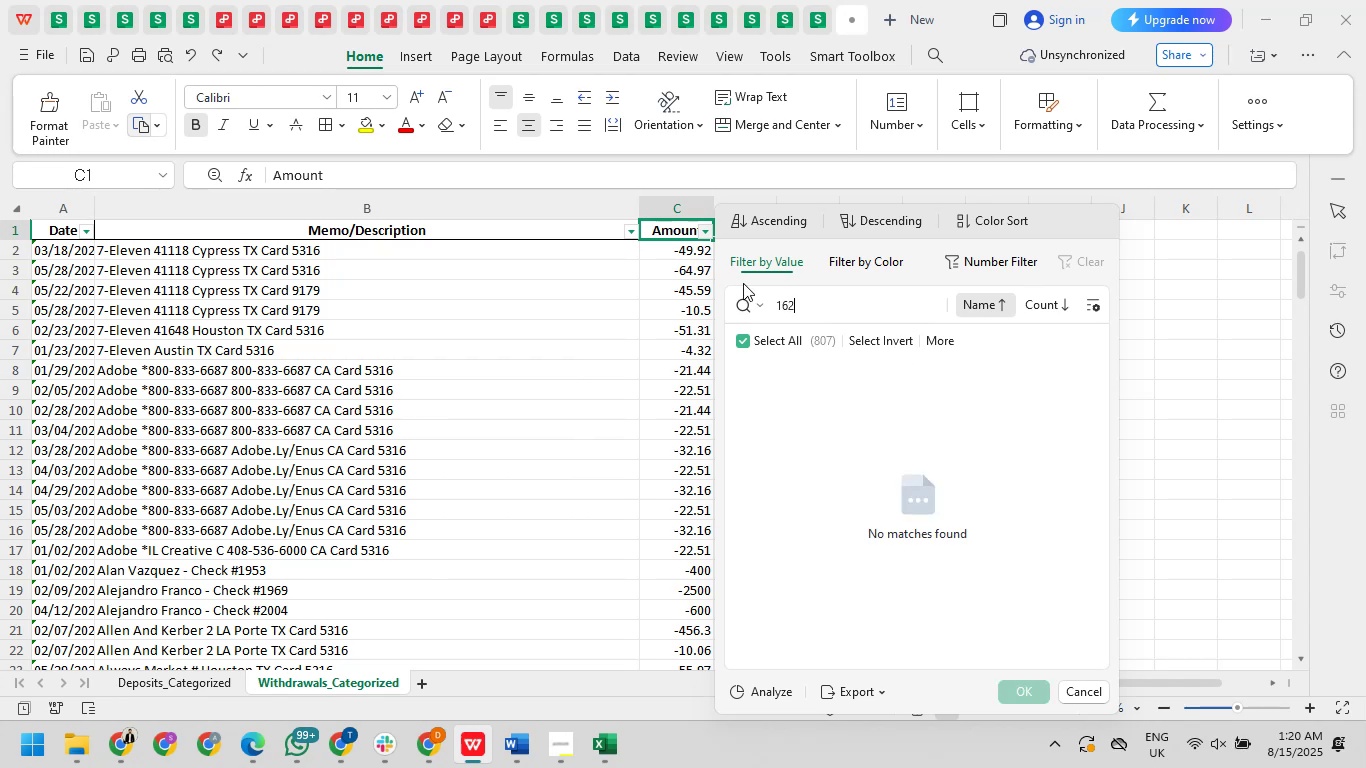 
key(Alt+AltLeft)
 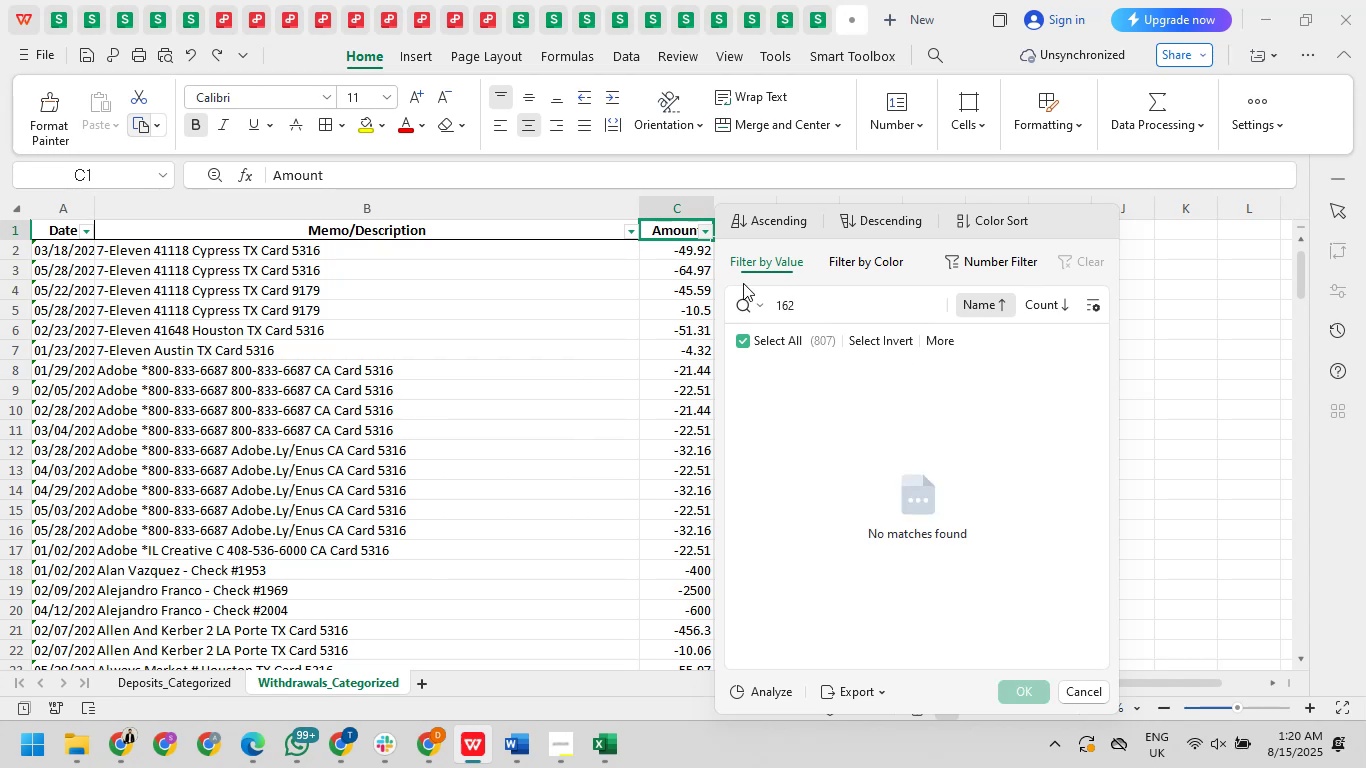 
key(Alt+Tab)
 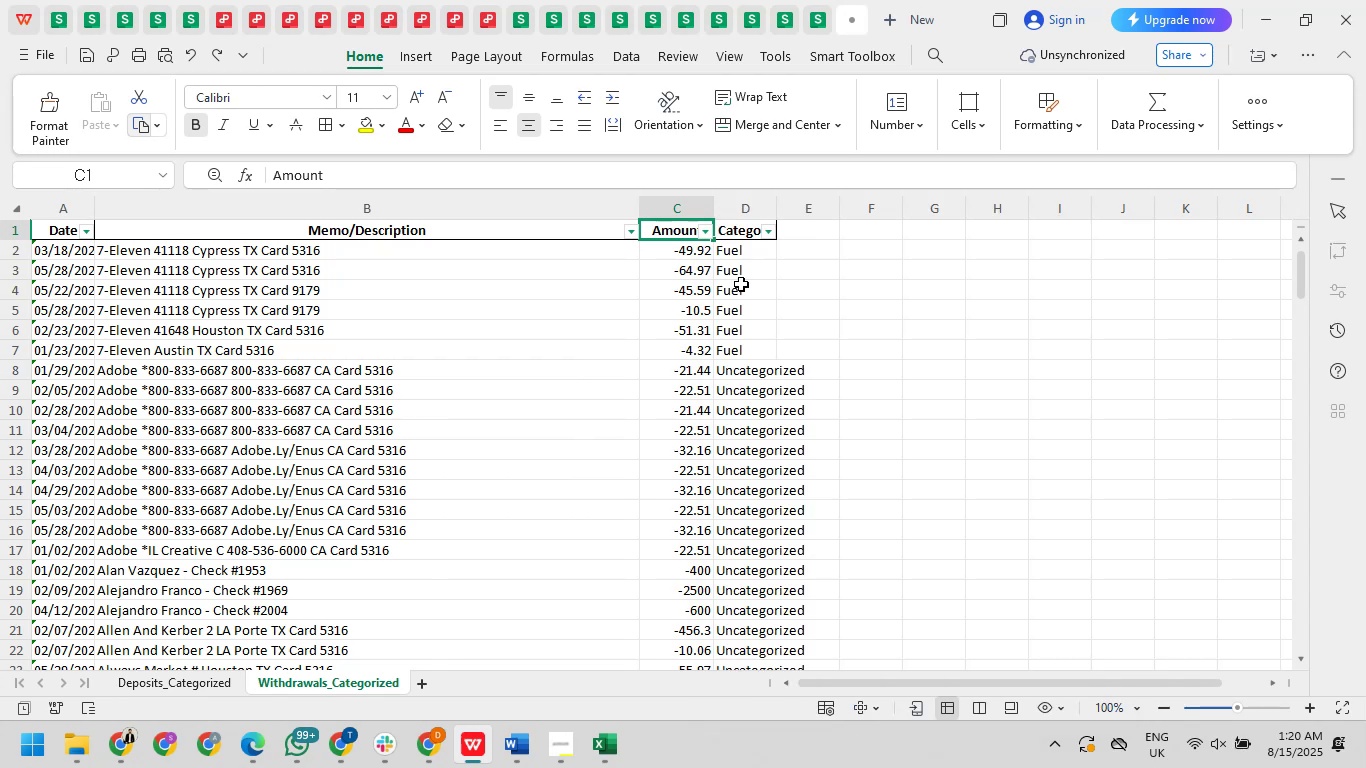 
key(Alt+AltLeft)
 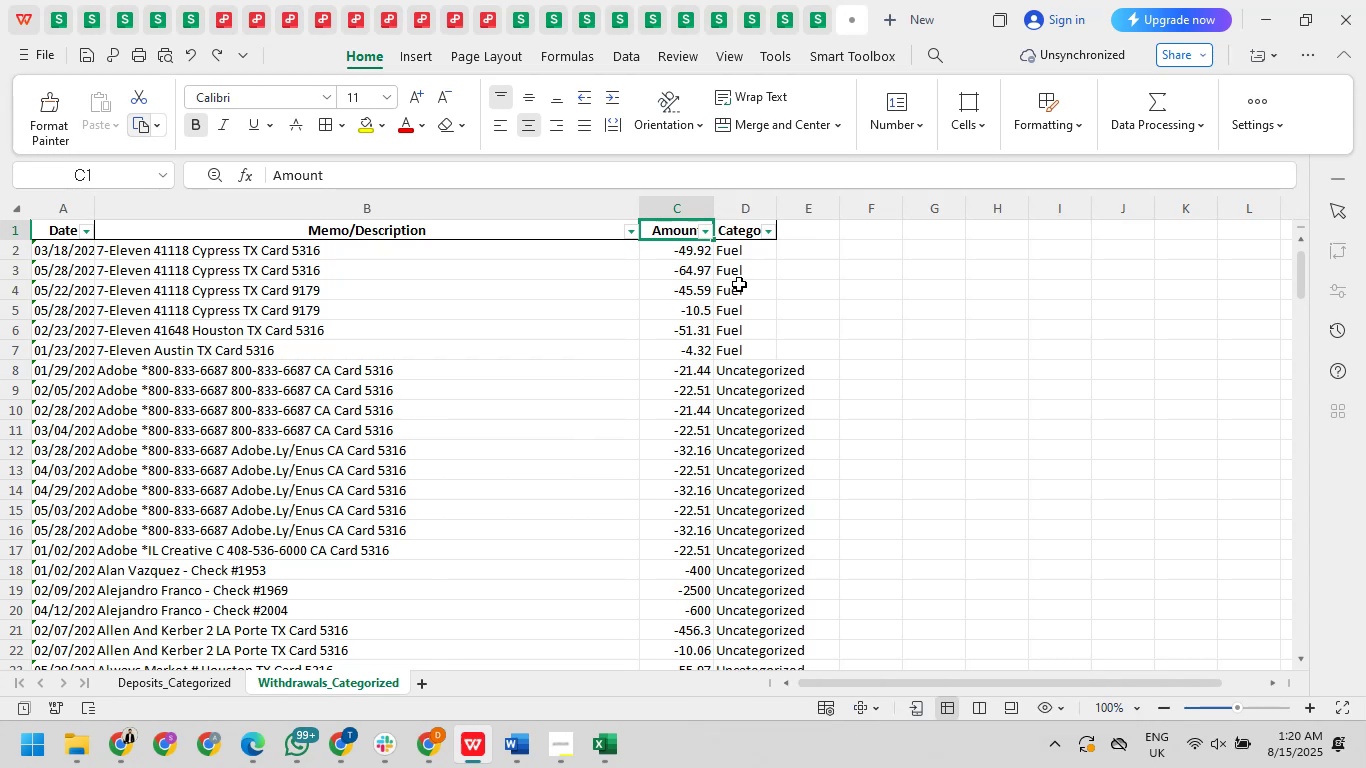 
key(Alt+Tab)
 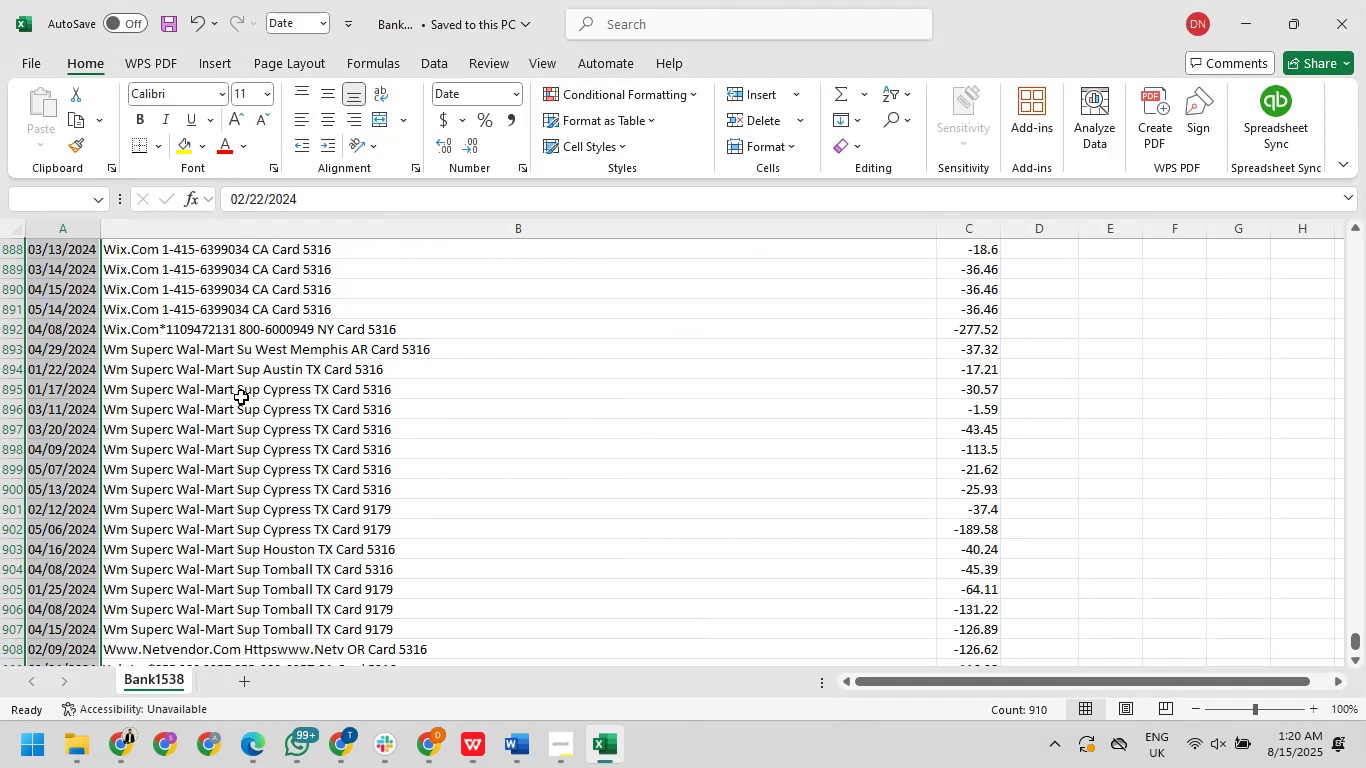 
key(Alt+AltLeft)
 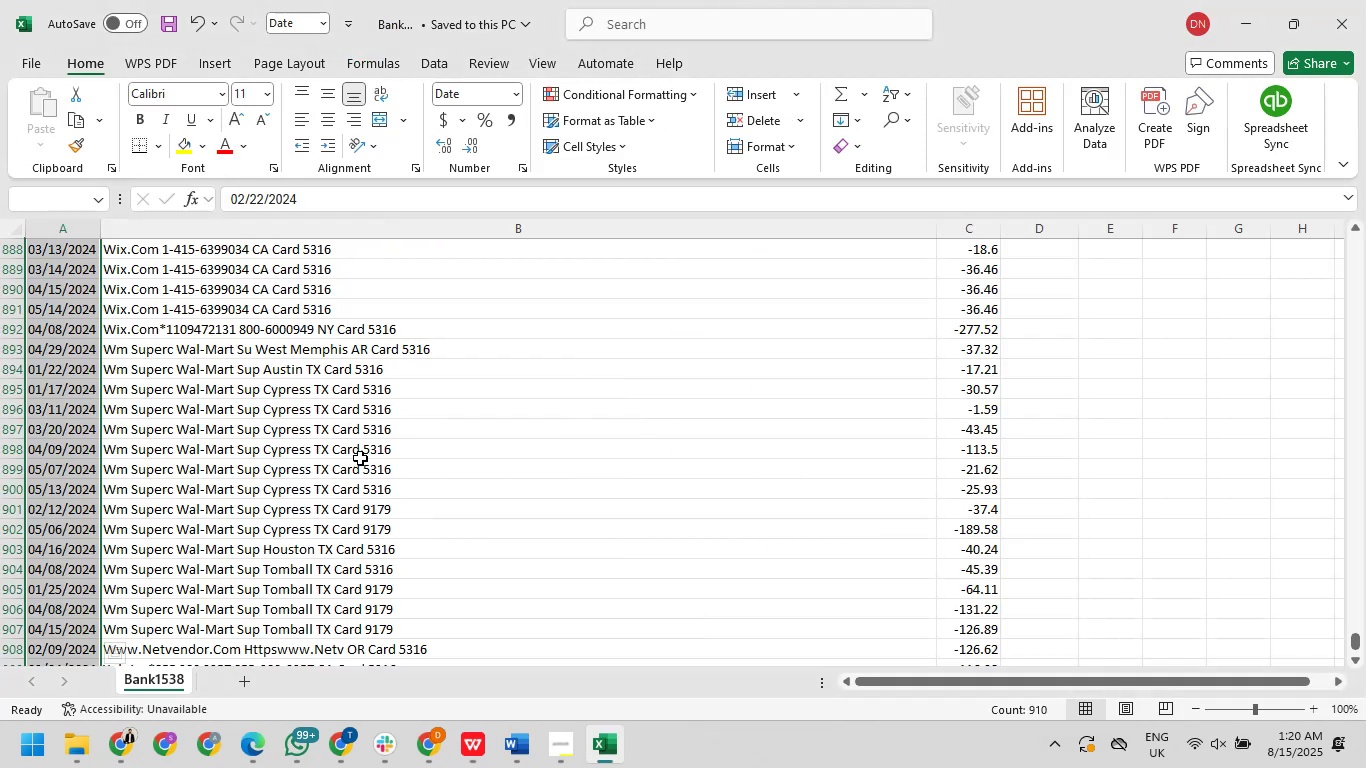 
key(Alt+Tab)
 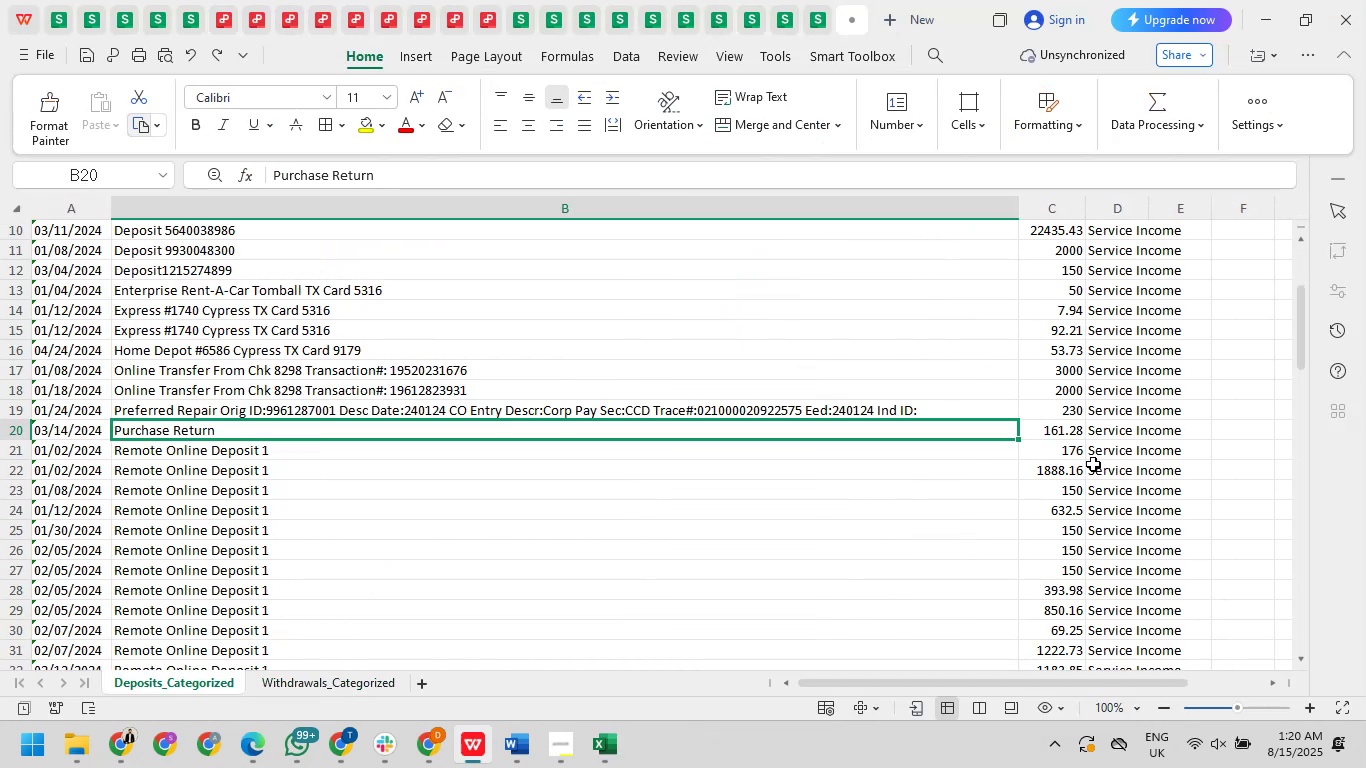 
left_click([1062, 428])
 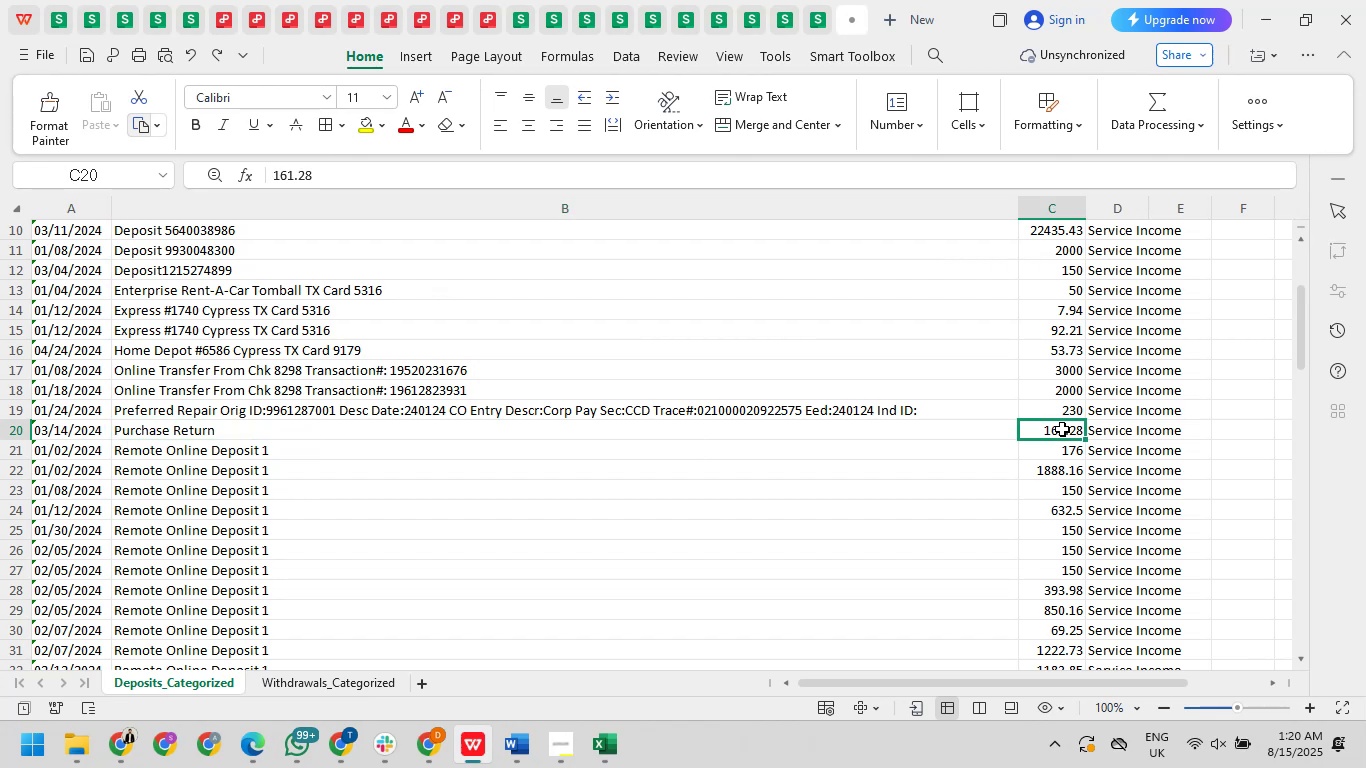 
key(Control+C)
 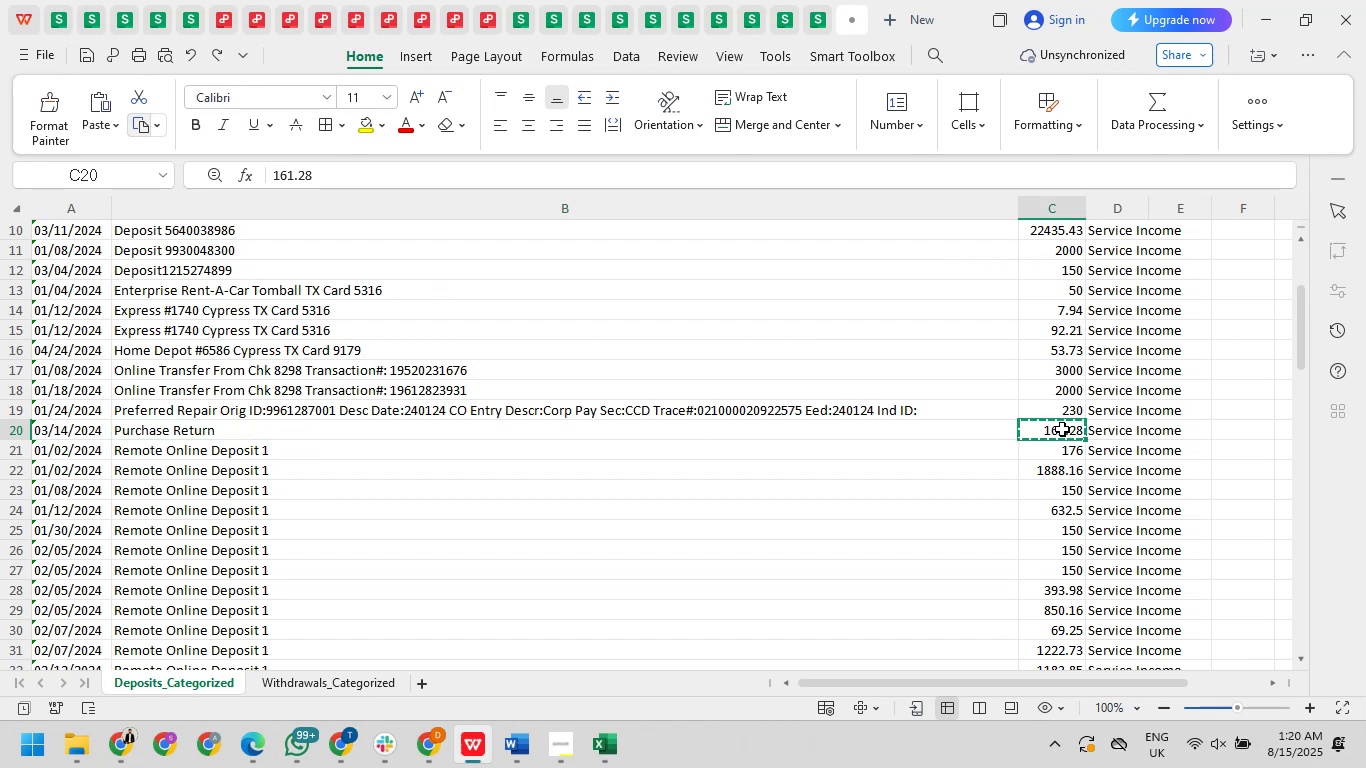 
key(Alt+AltLeft)
 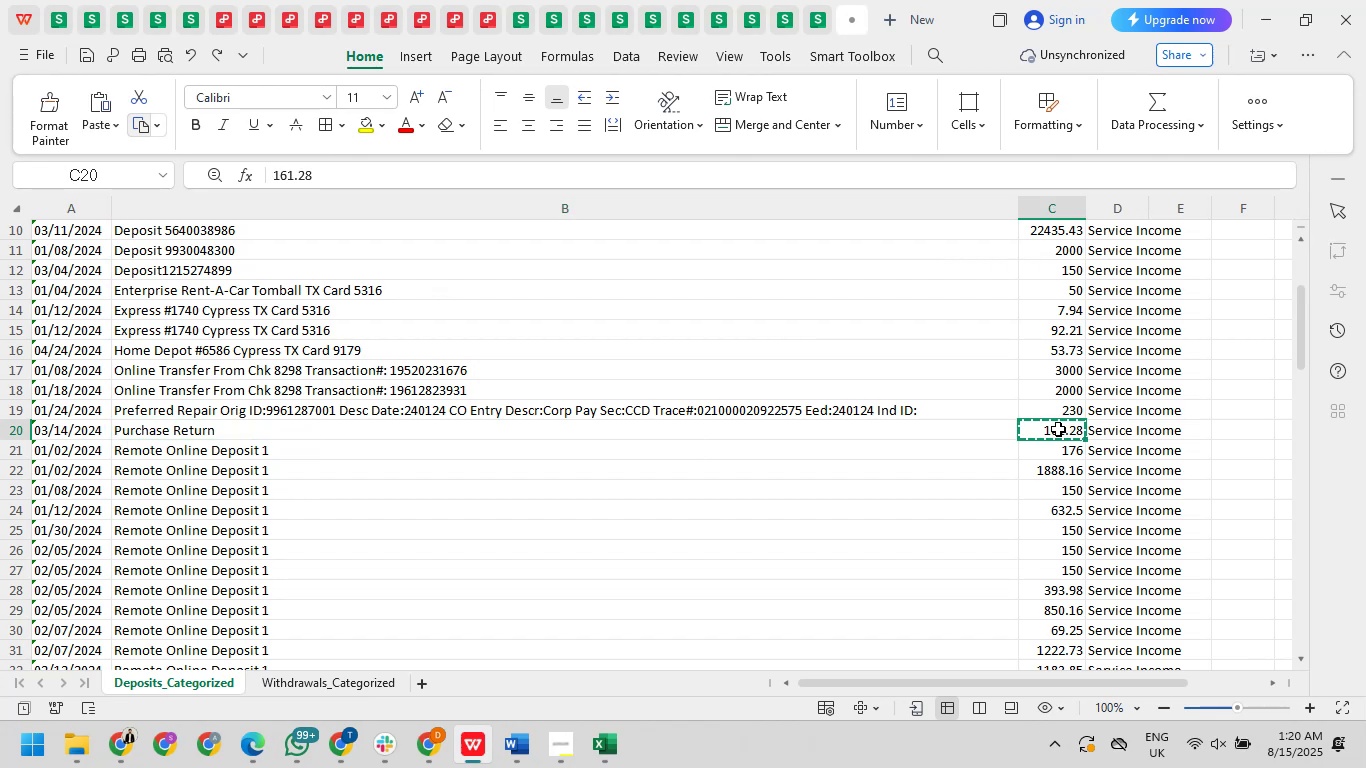 
key(Alt+Tab)
 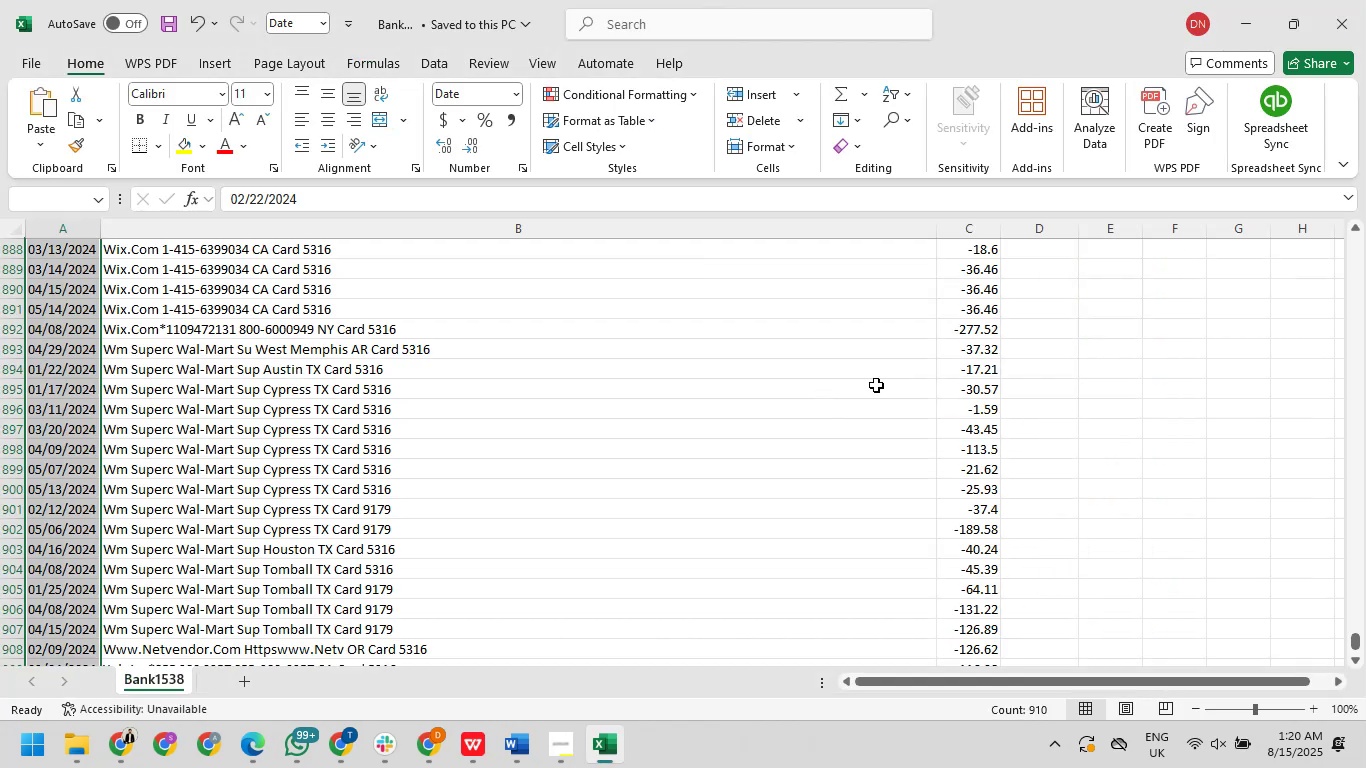 
scroll: coordinate [892, 385], scroll_direction: up, amount: 3.0
 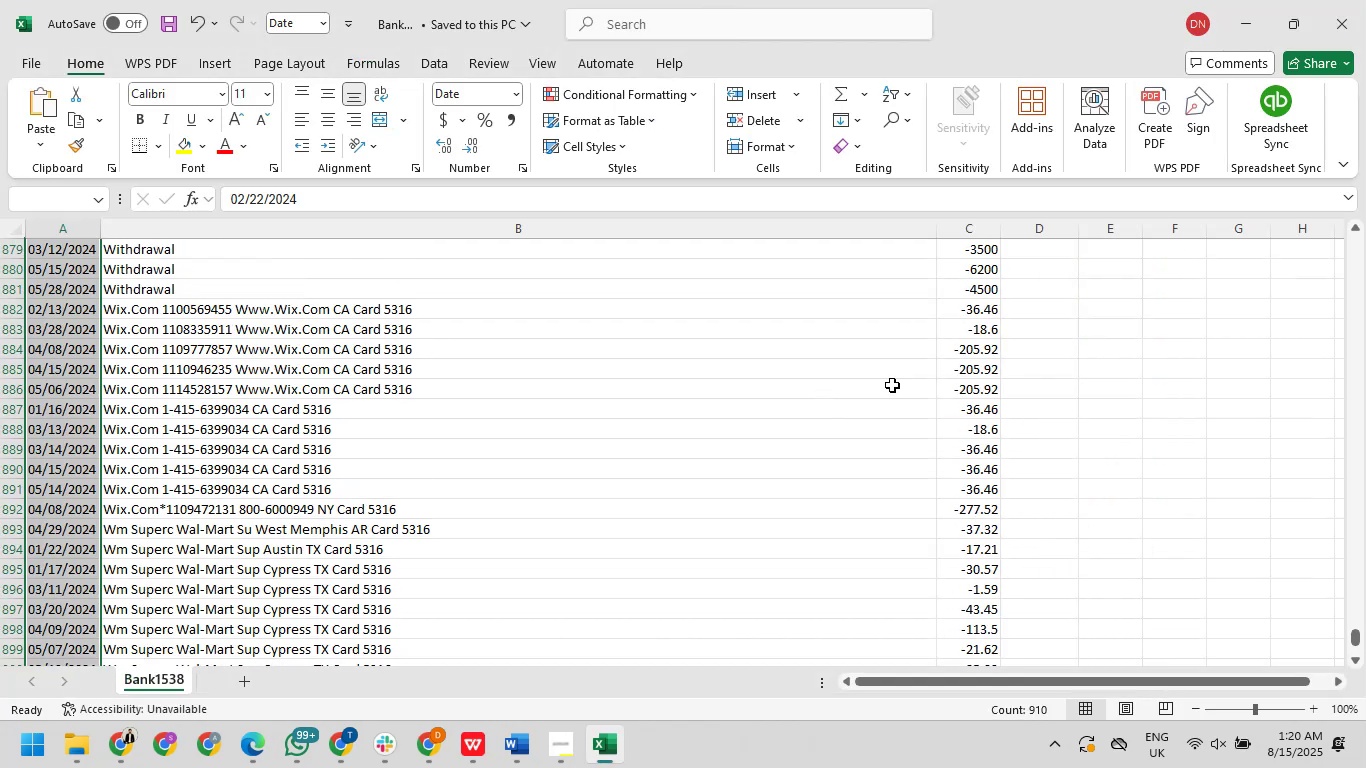 
key(Alt+AltLeft)
 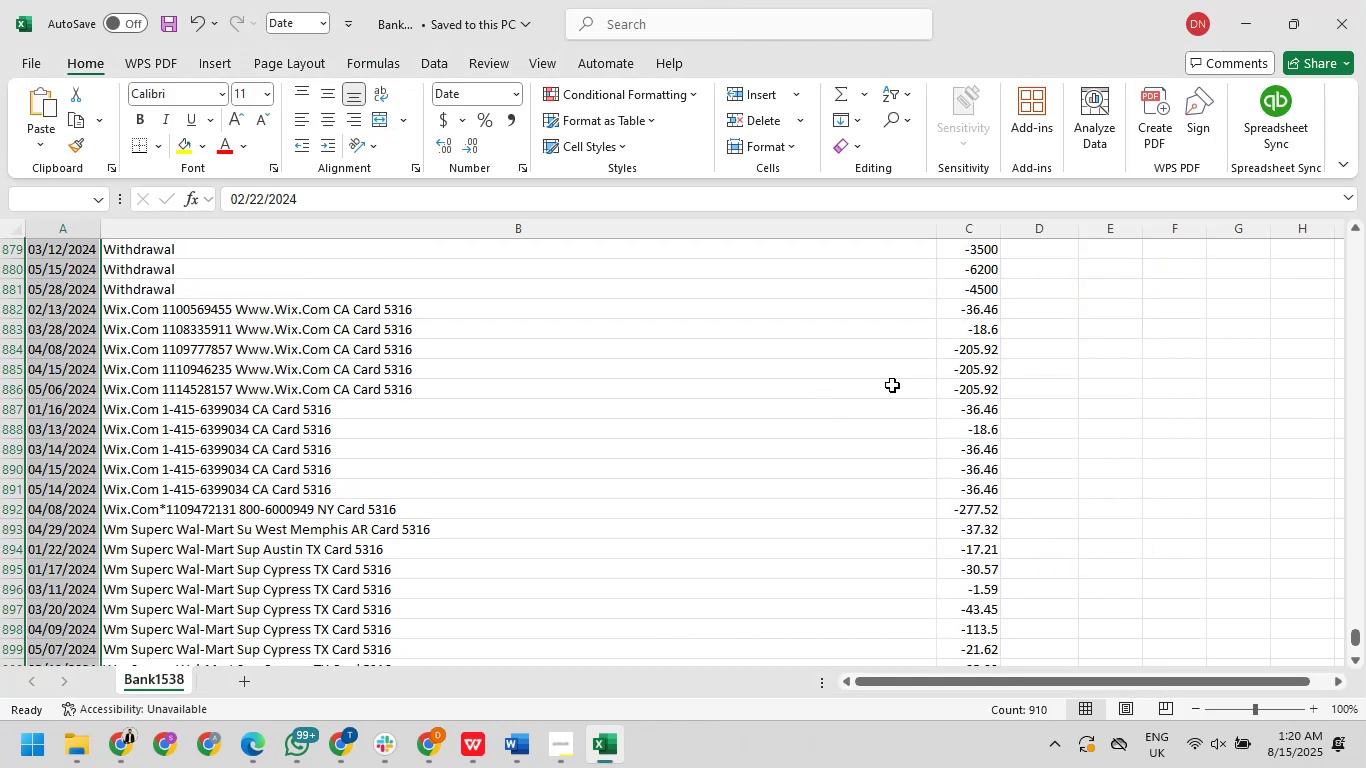 
key(Alt+Tab)
 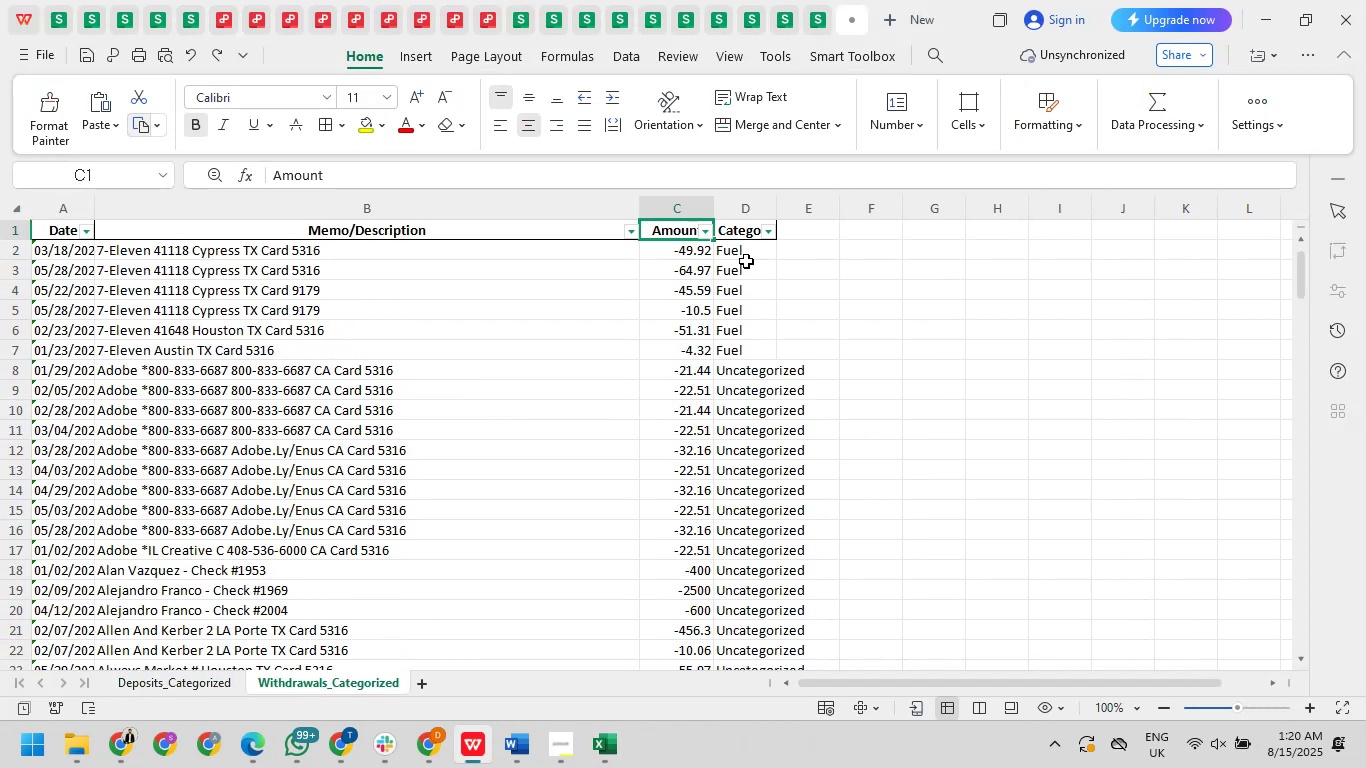 
left_click([706, 230])
 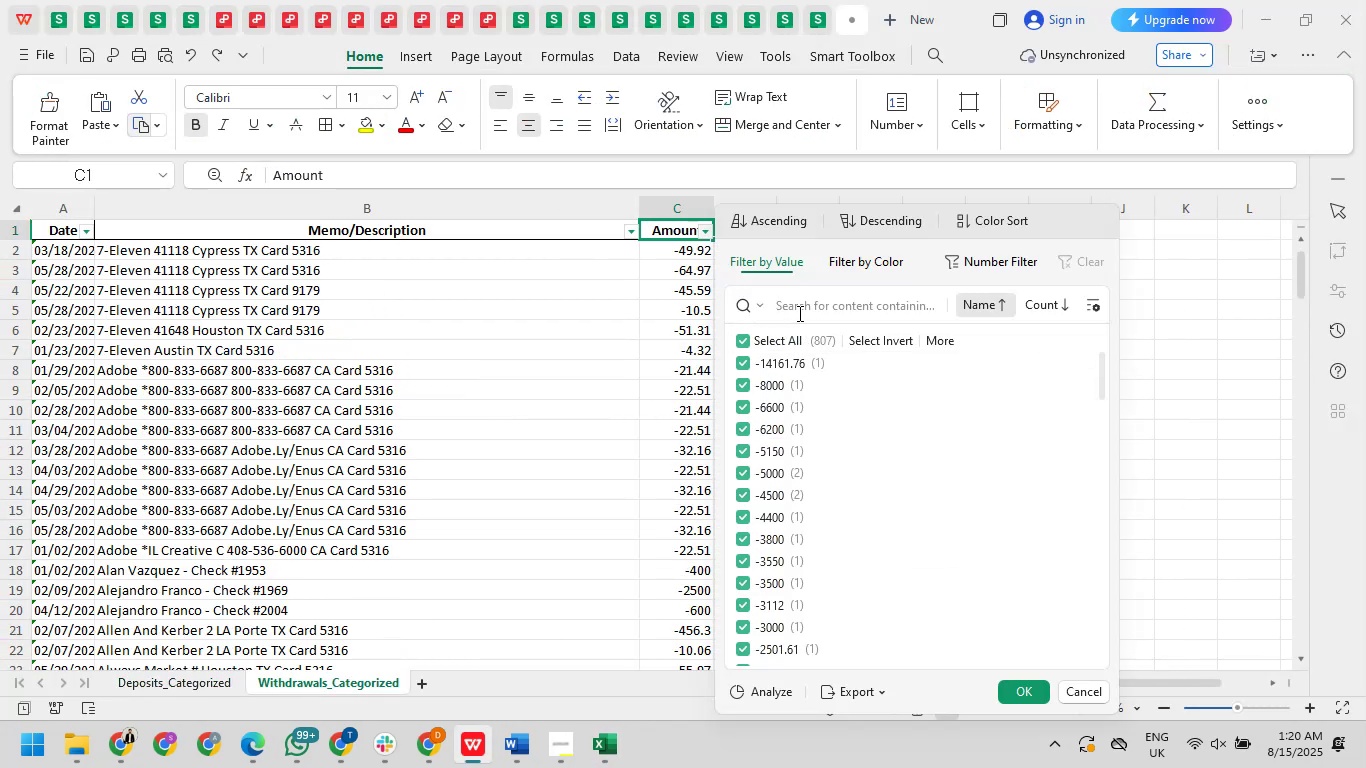 
left_click([798, 299])
 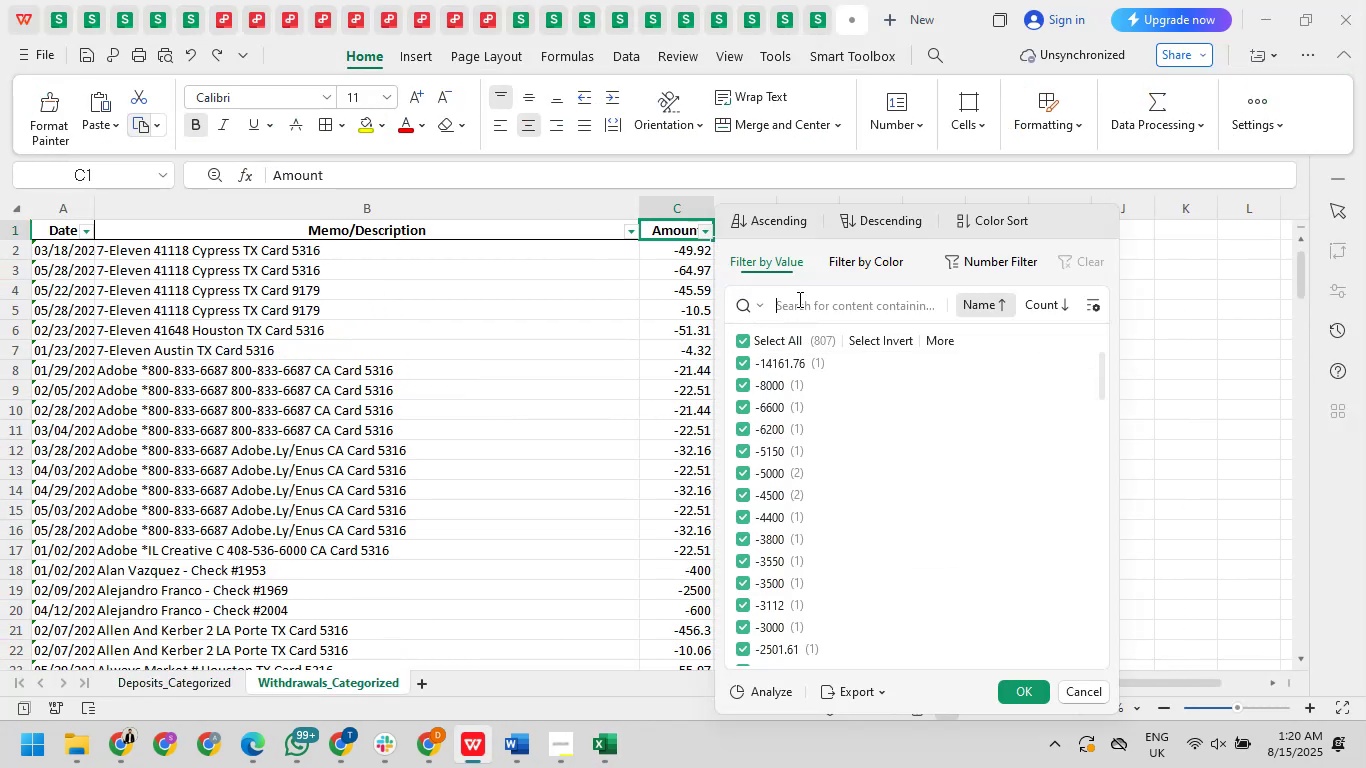 
key(Control+V)
 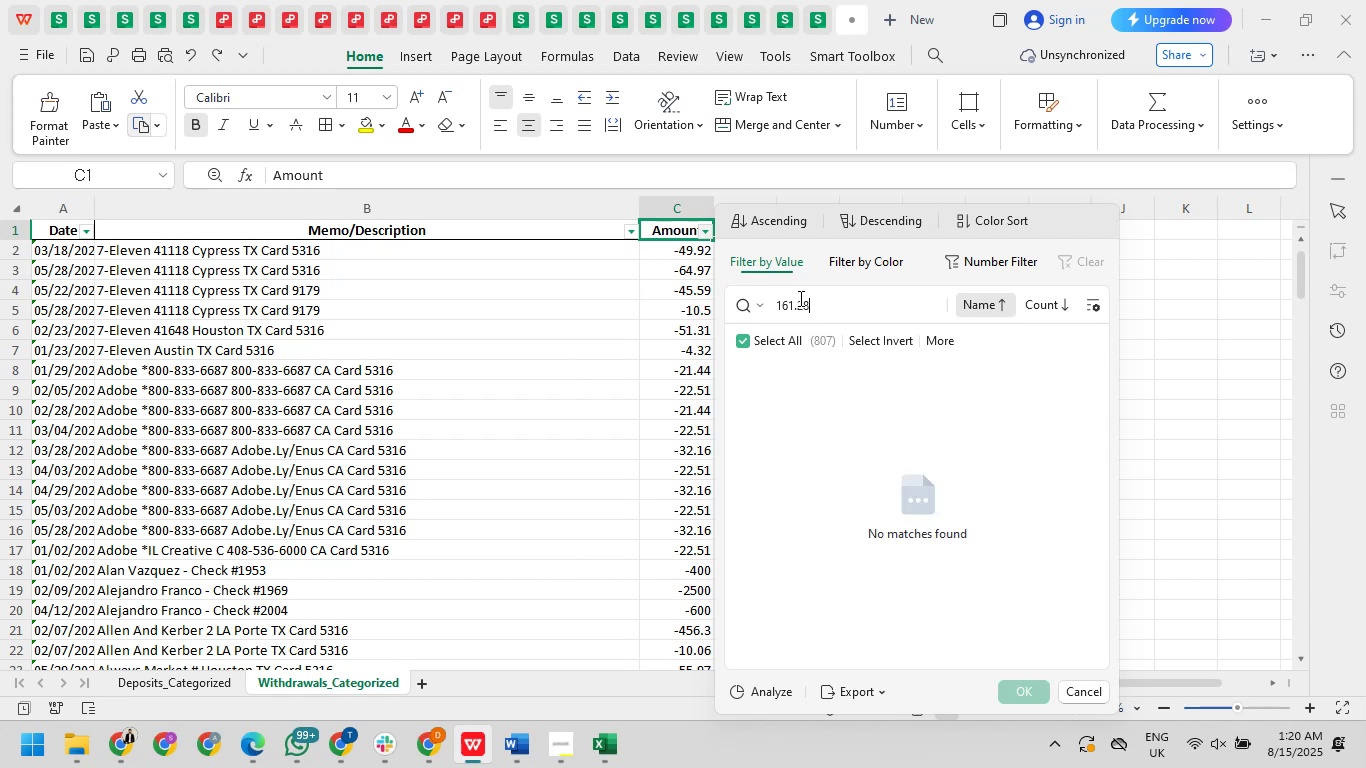 
key(Backspace)
 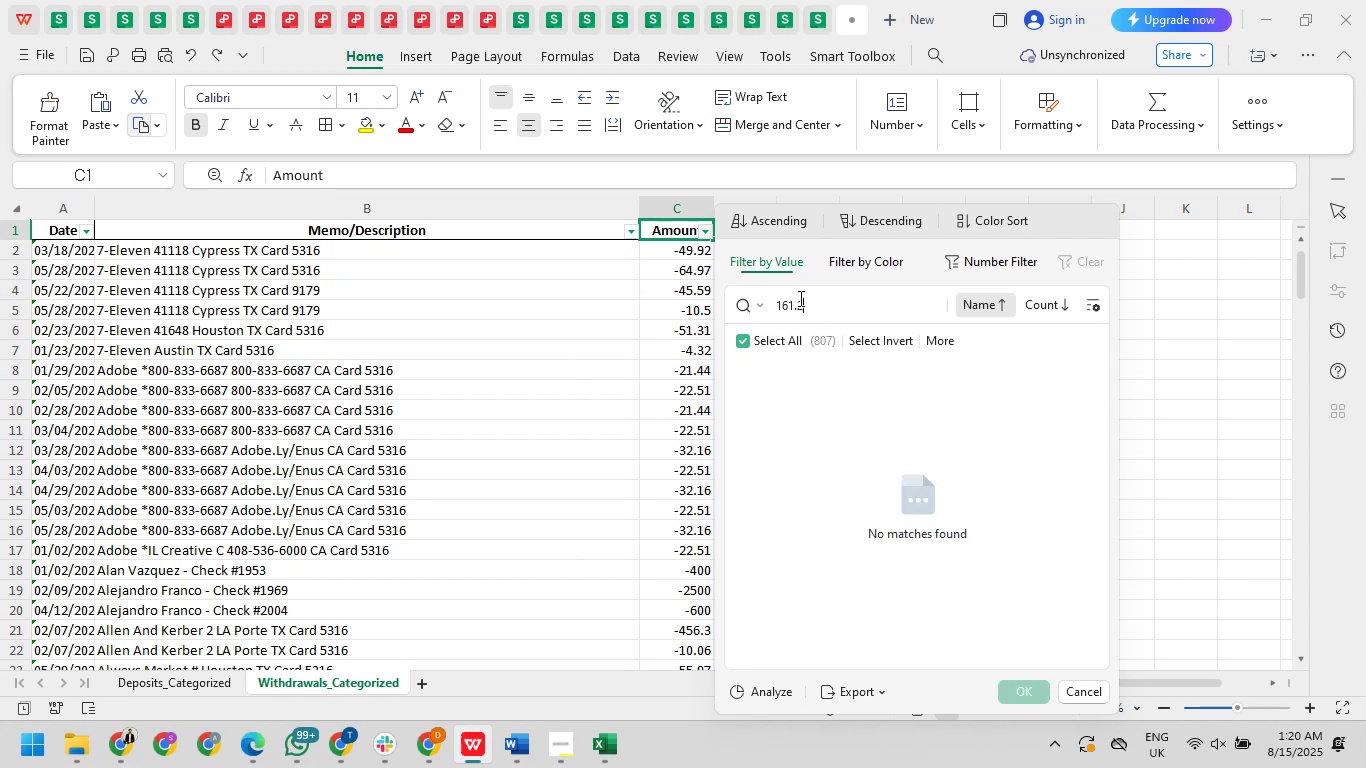 
key(Backspace)
 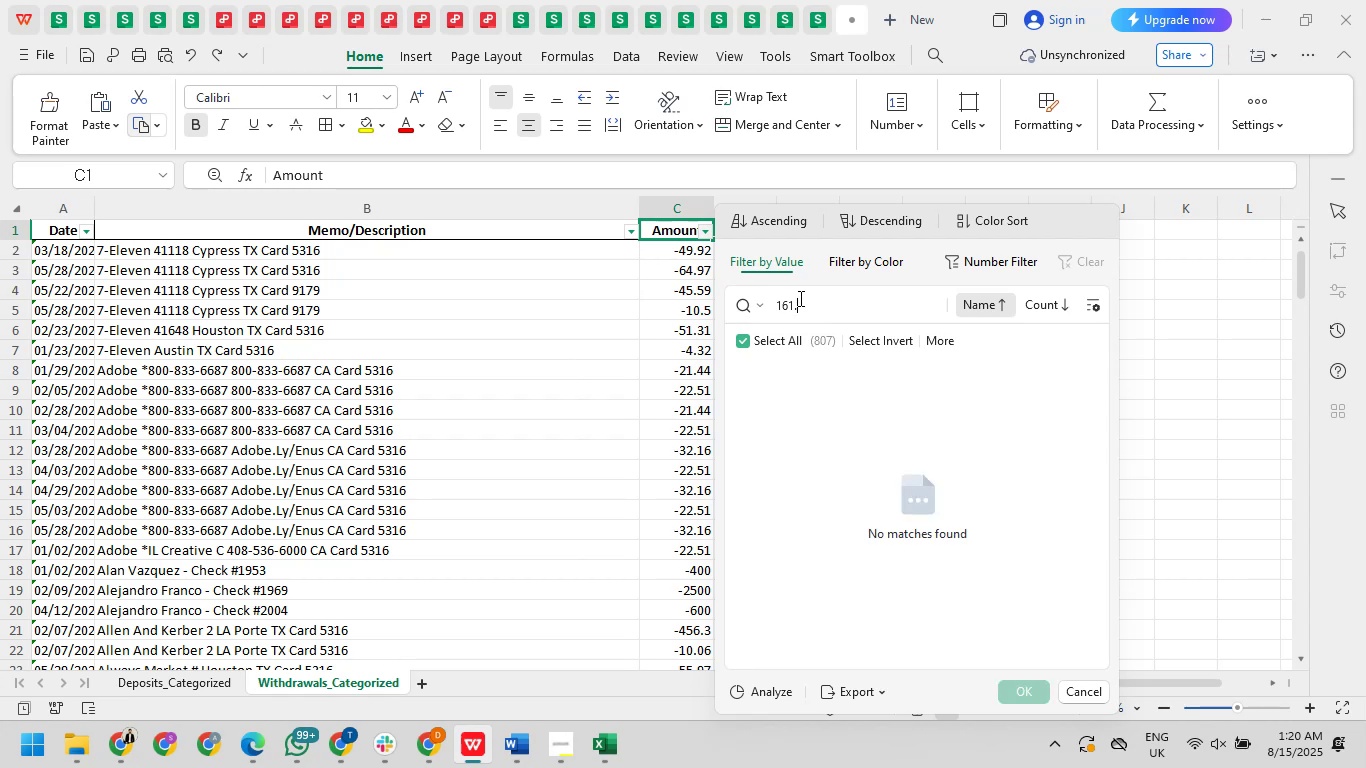 
key(Backspace)
 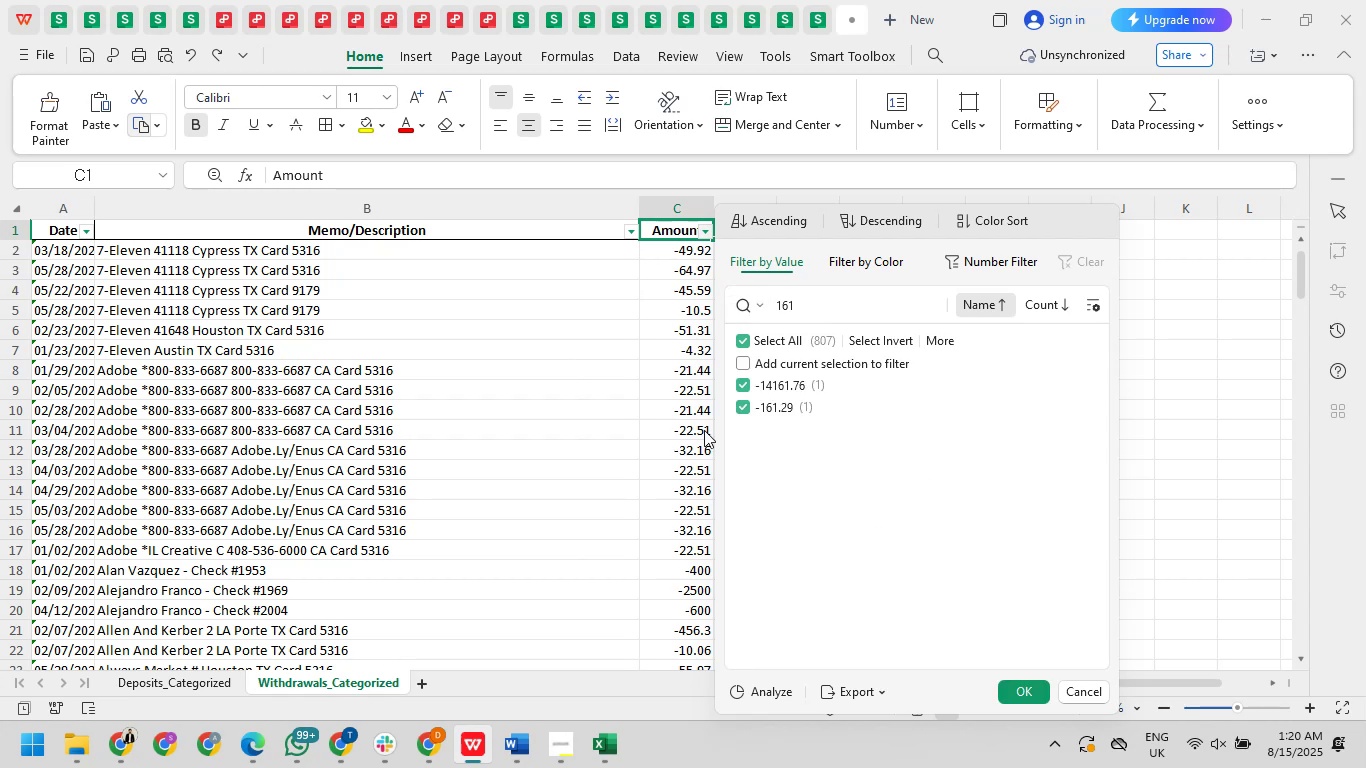 
left_click([785, 381])
 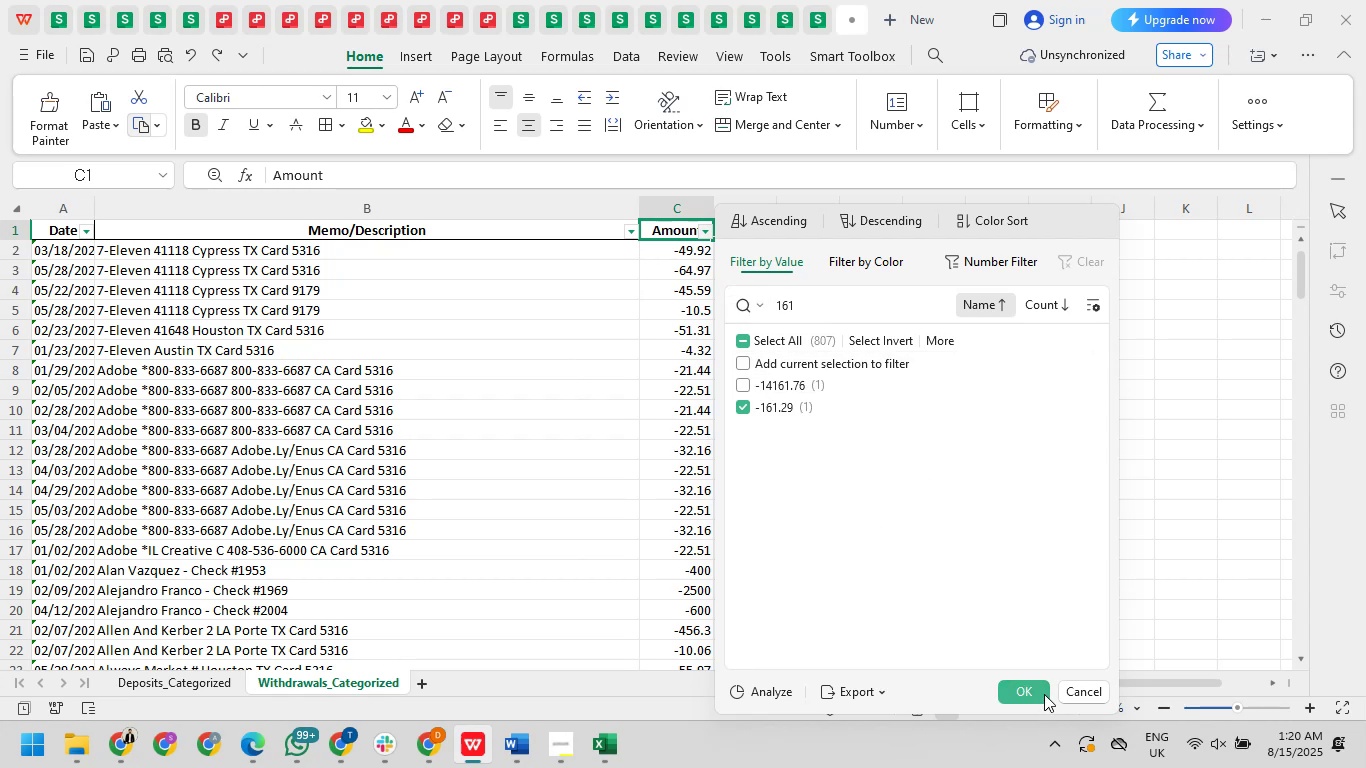 
left_click([1044, 693])
 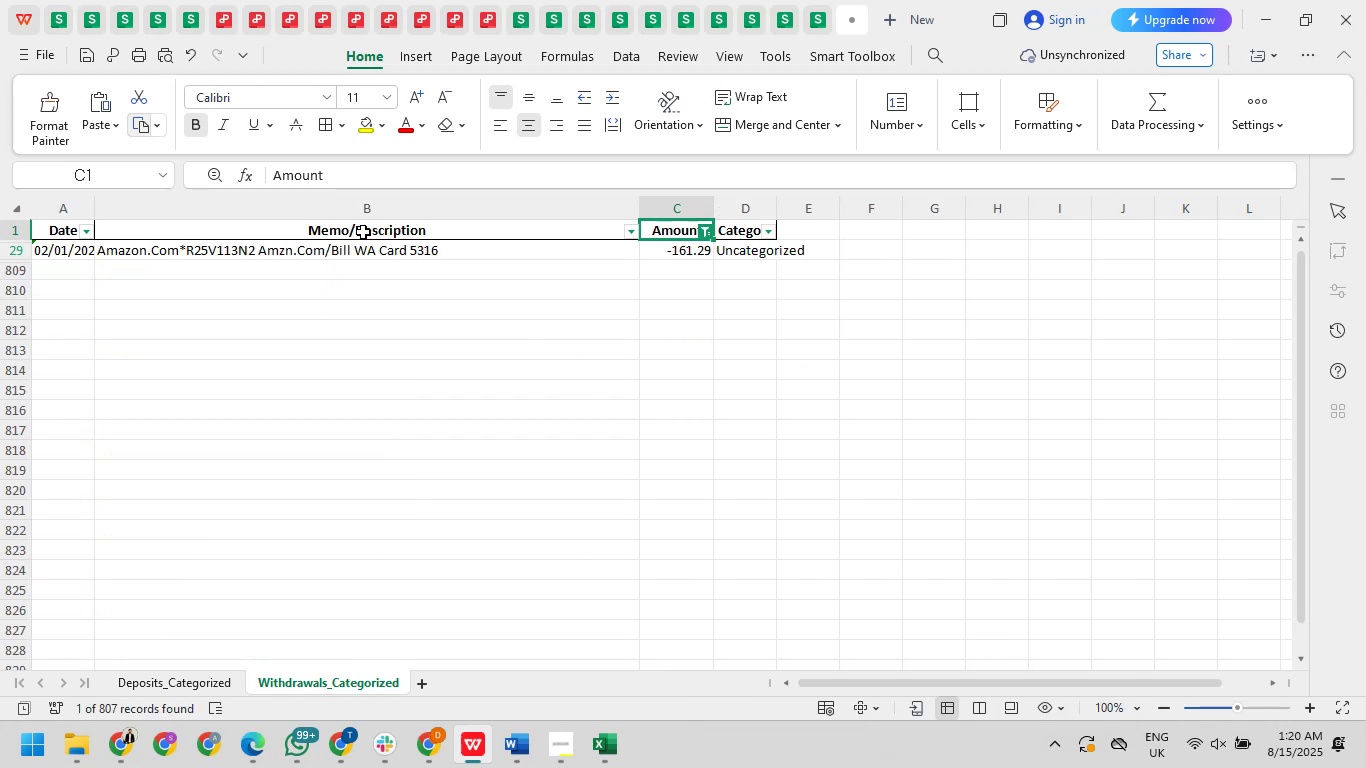 
left_click([373, 251])
 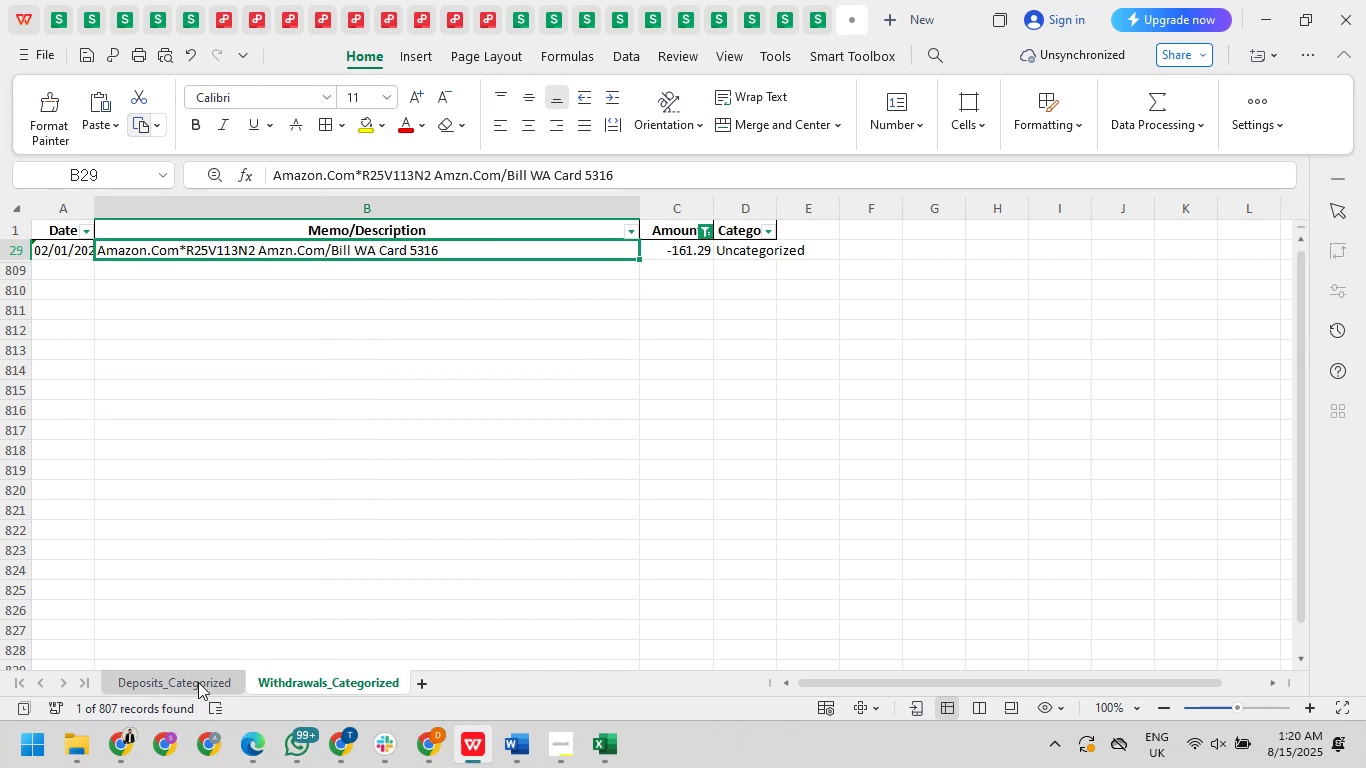 
left_click([200, 672])
 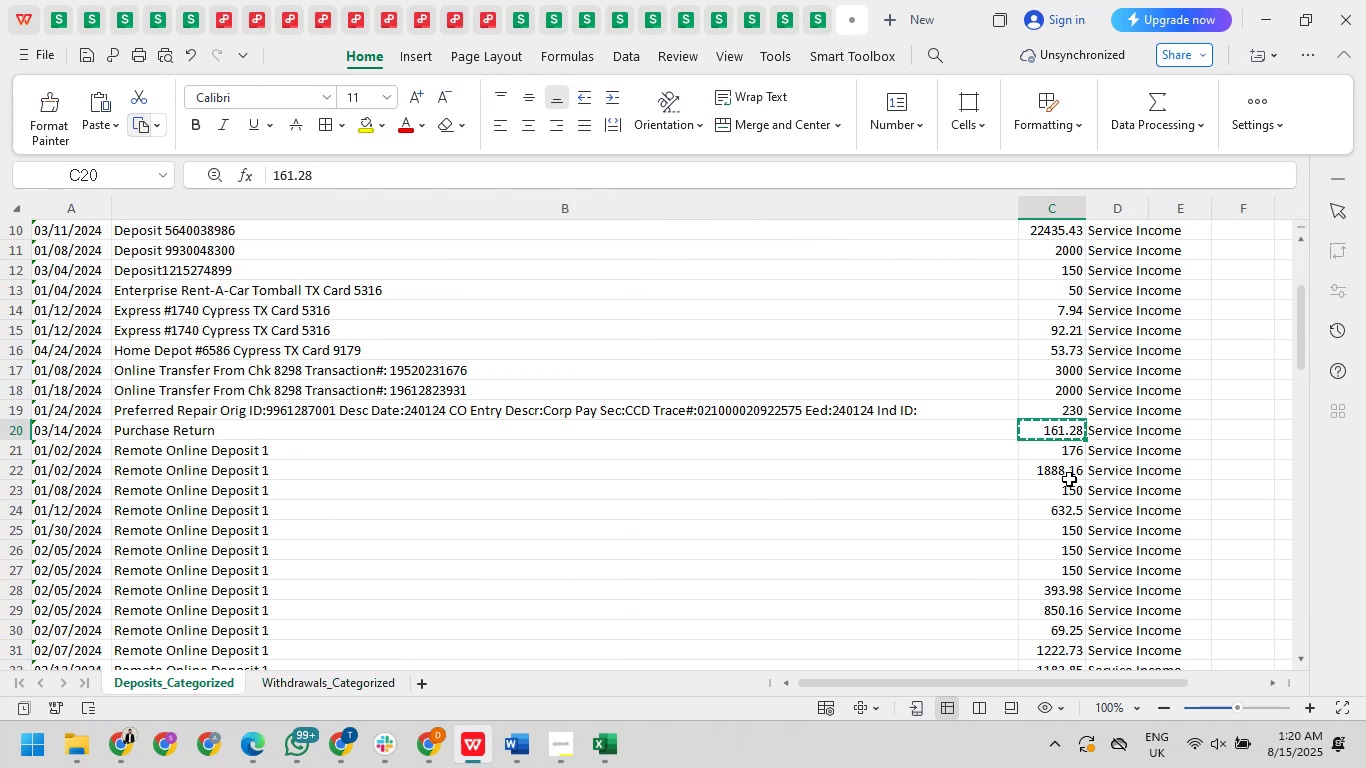 
left_click([983, 435])
 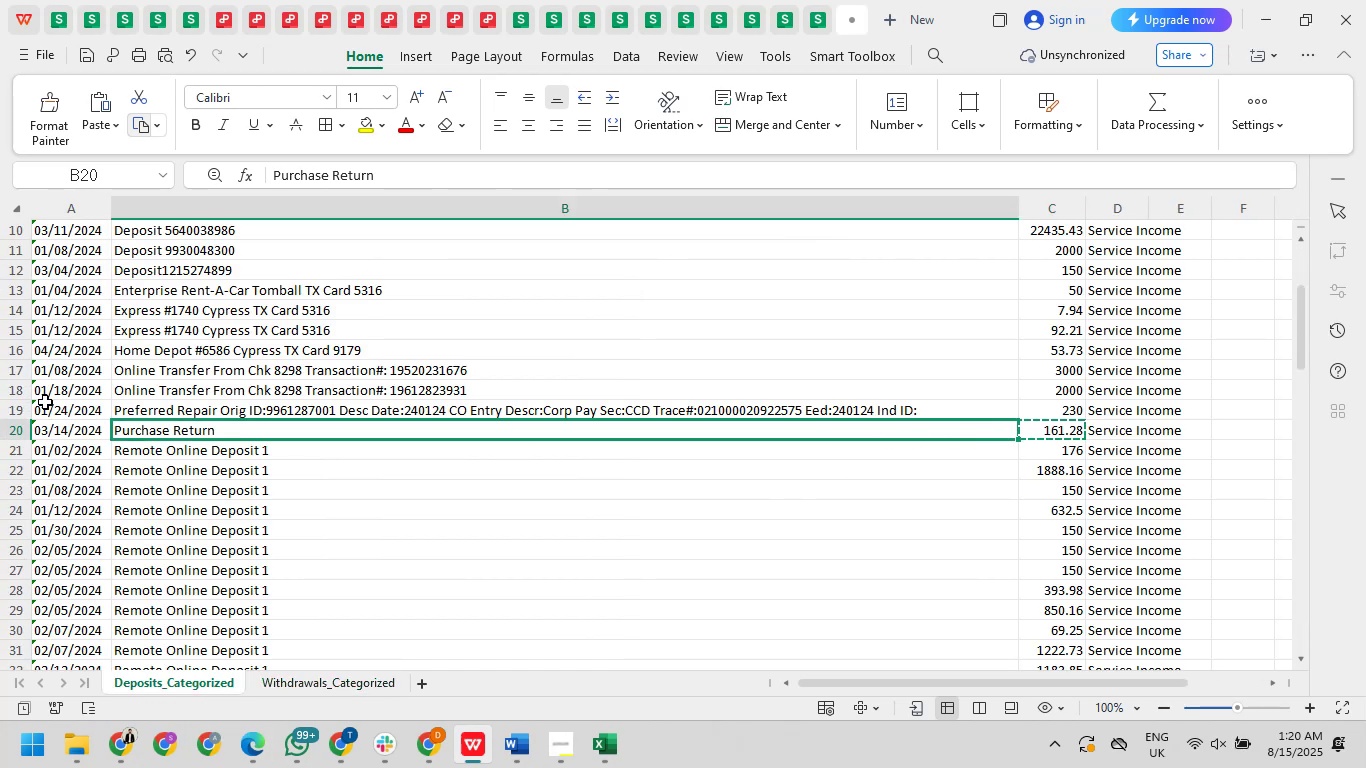 
left_click([65, 428])
 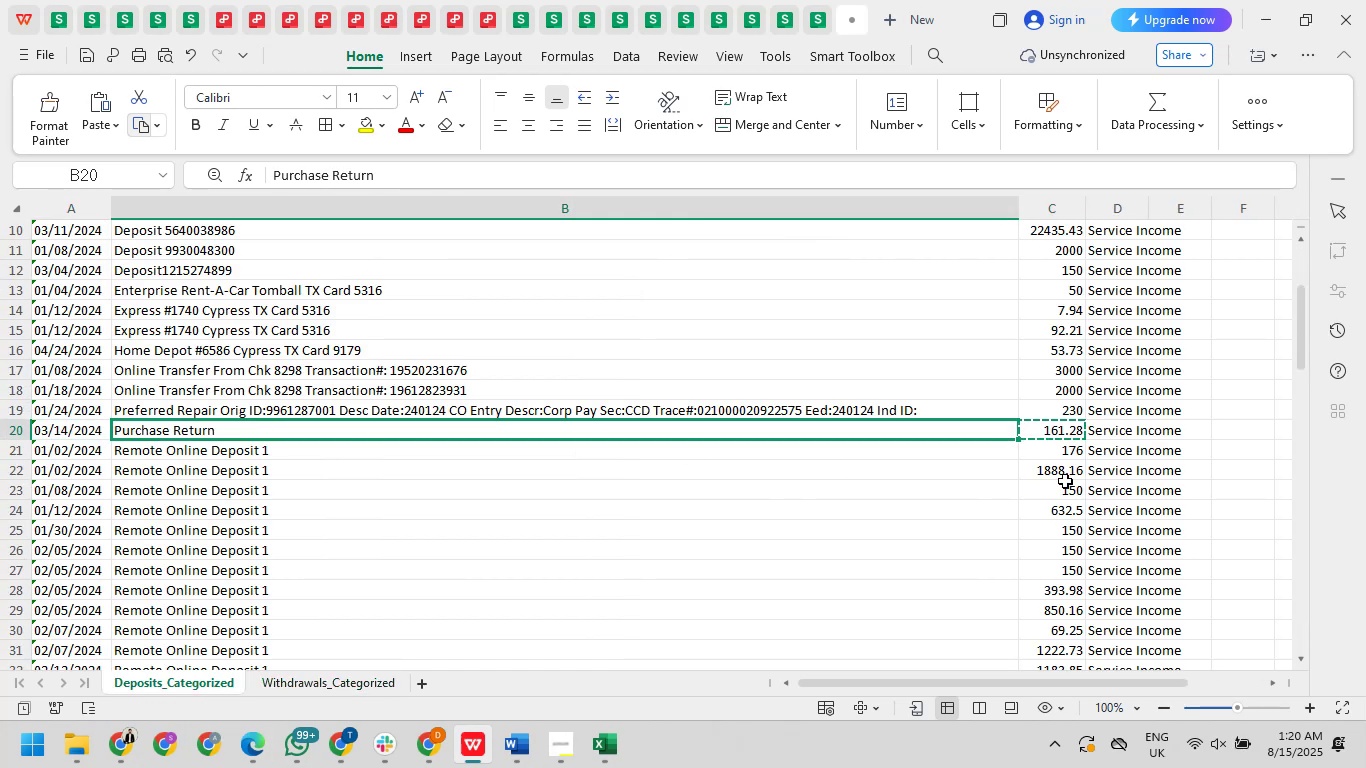 
left_click([1053, 428])
 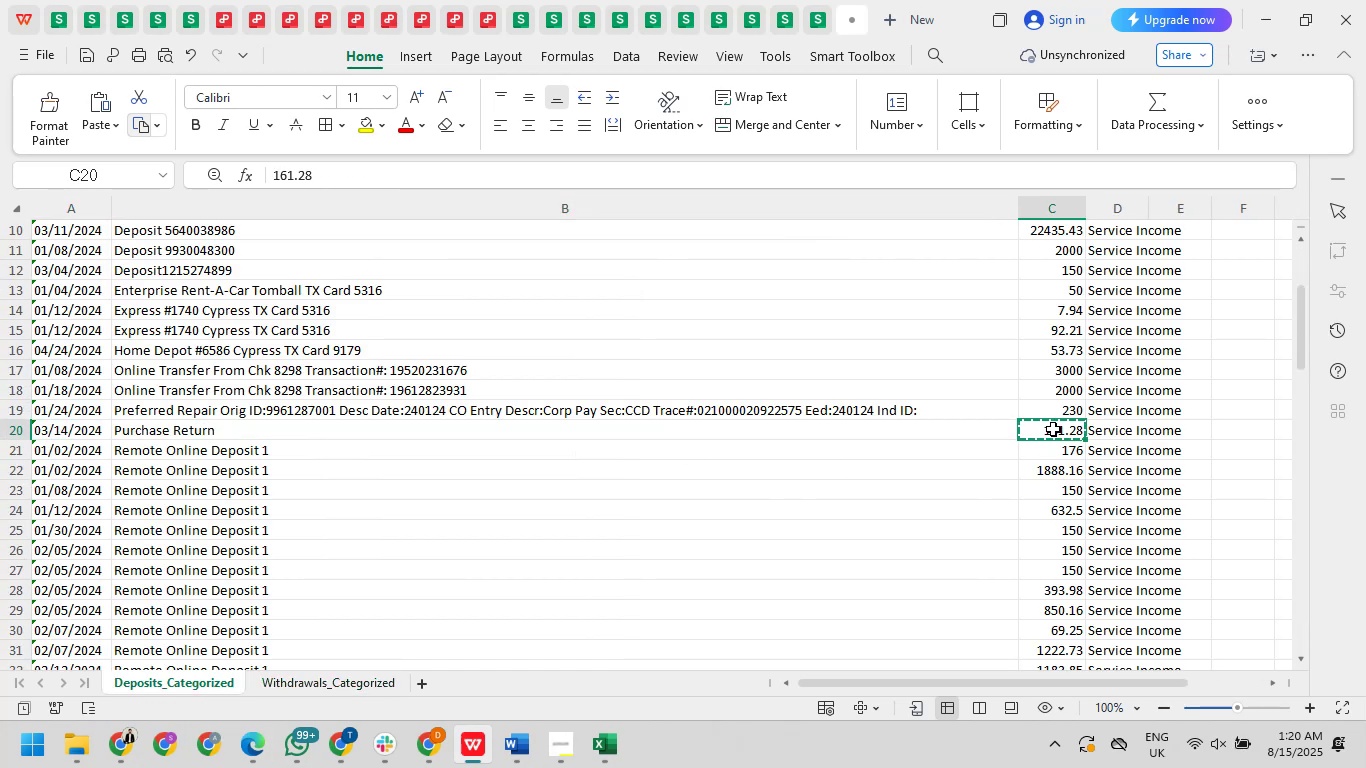 
key(Alt+AltLeft)
 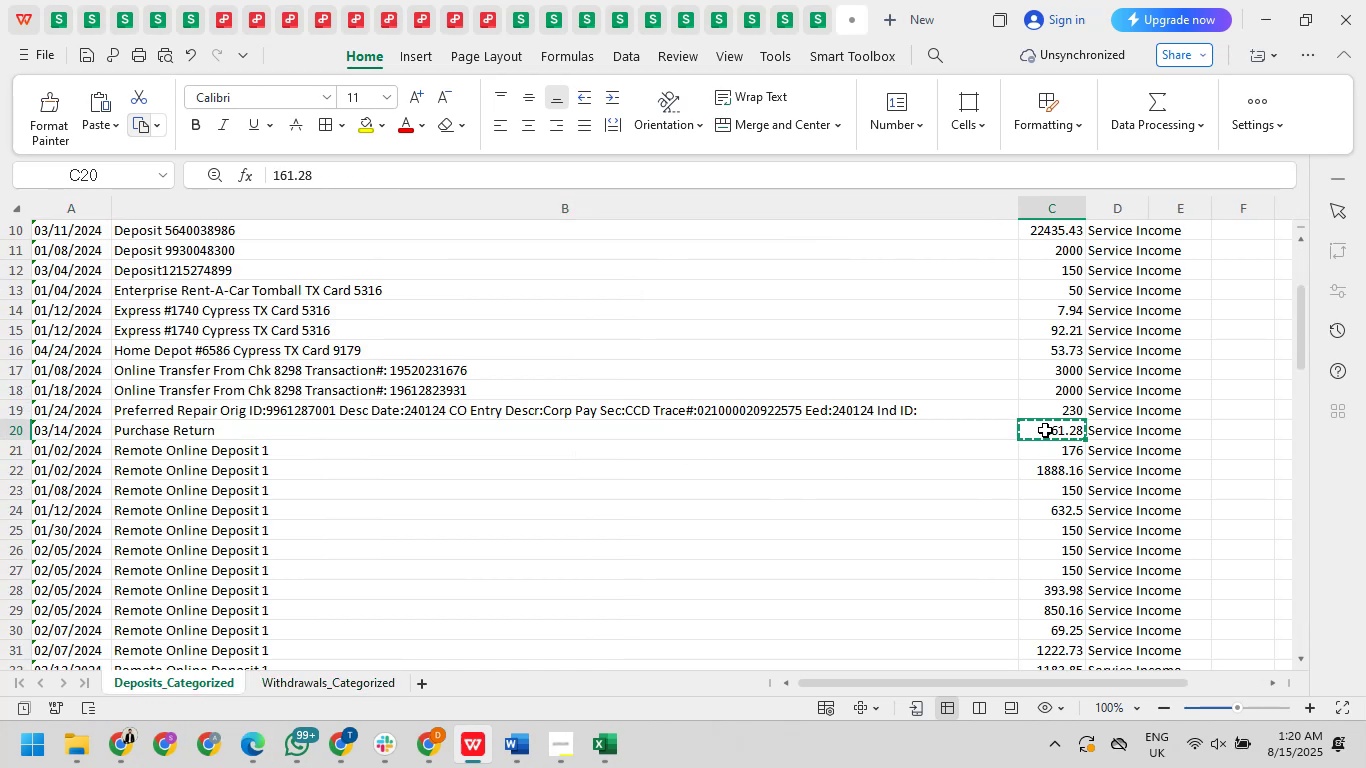 
key(Alt+Tab)
 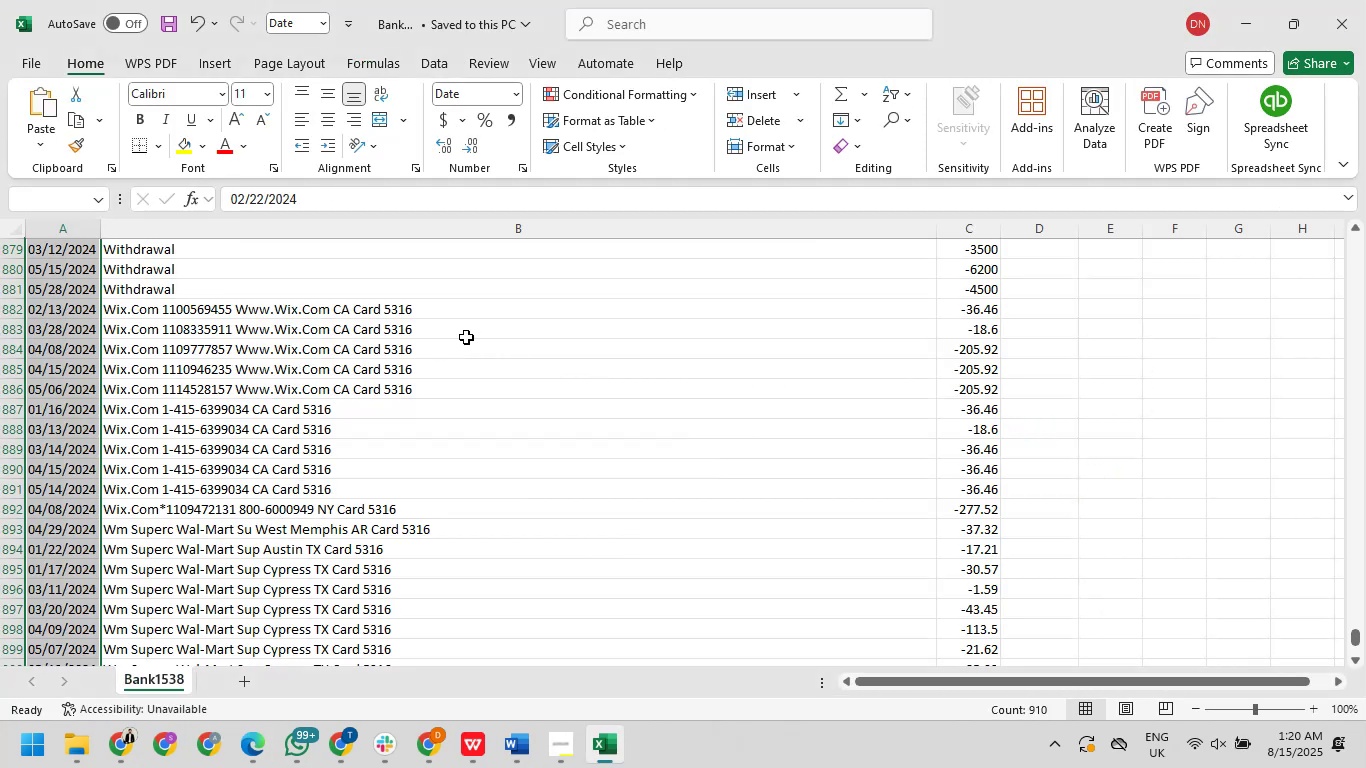 
key(Alt+AltLeft)
 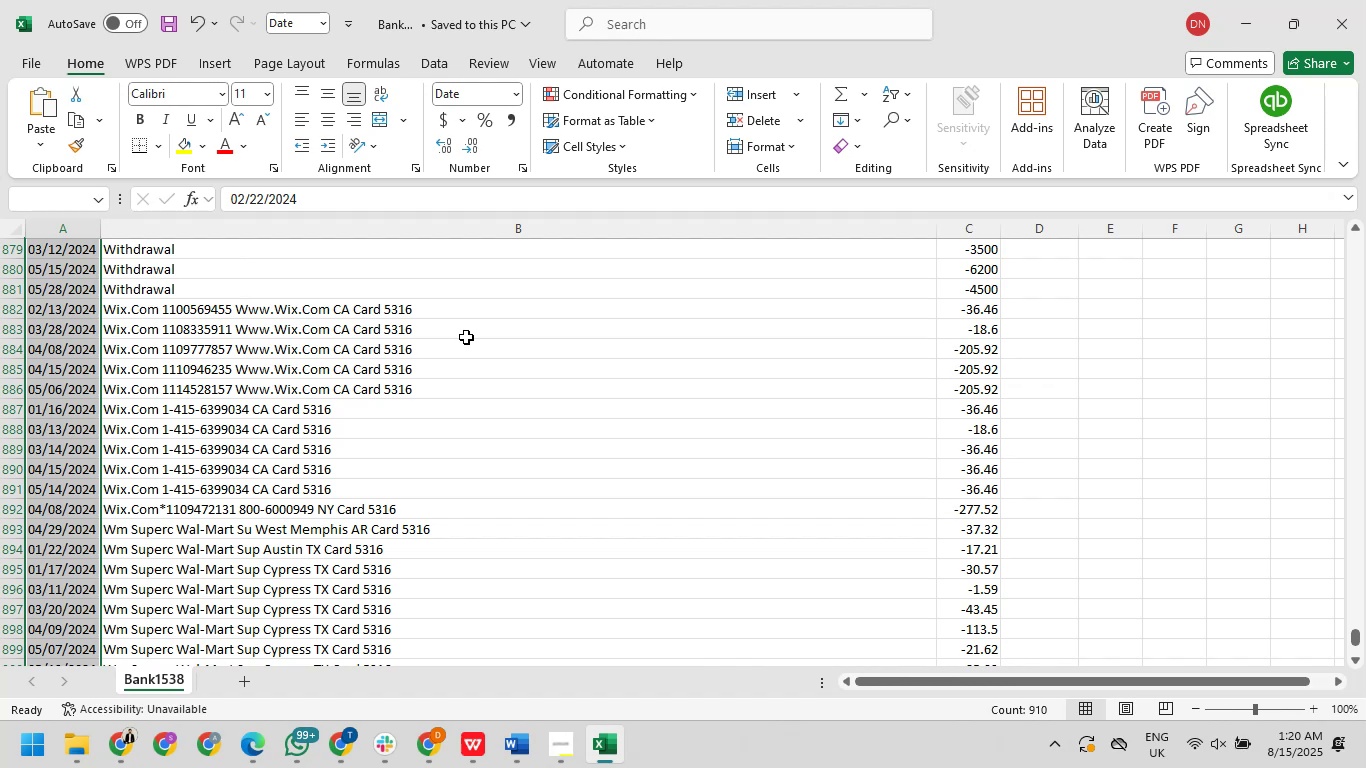 
key(Alt+Tab)
 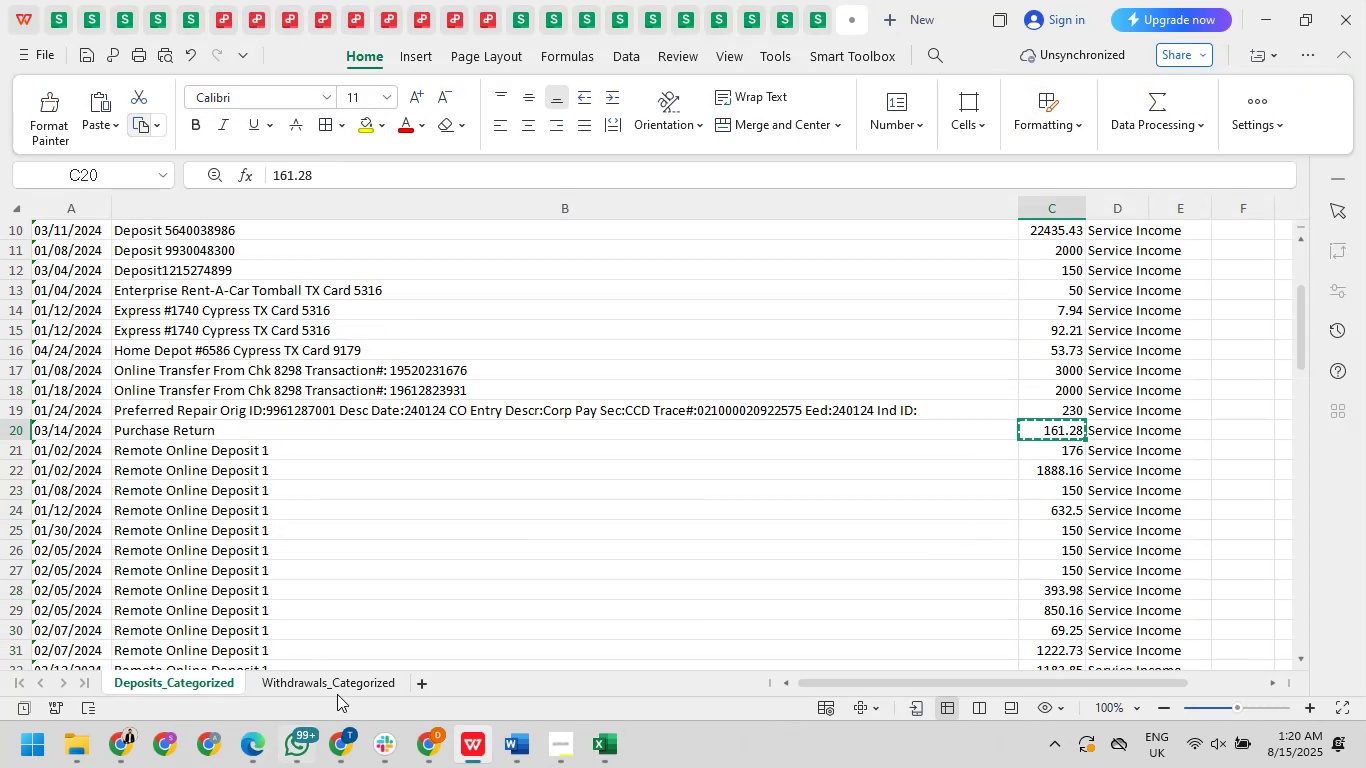 
left_click([342, 685])
 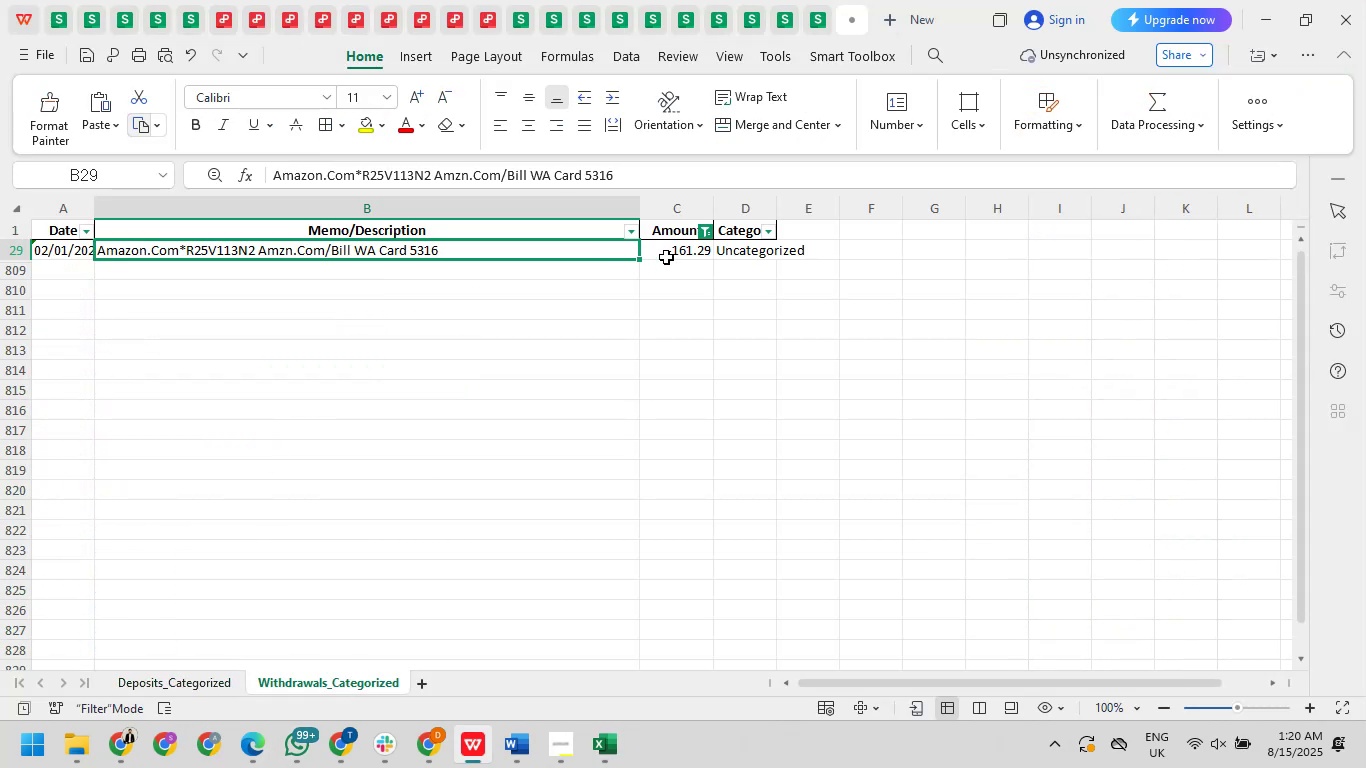 
left_click([669, 256])
 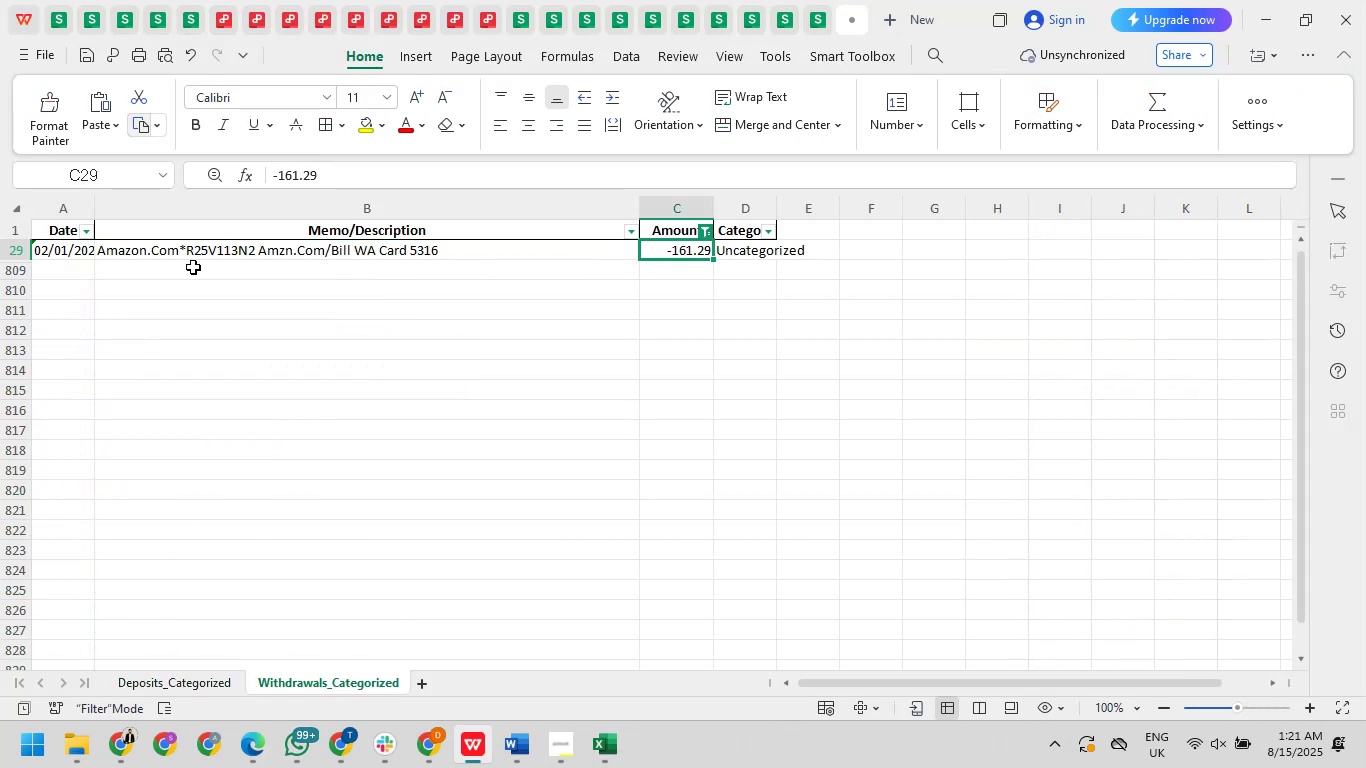 
left_click([185, 688])
 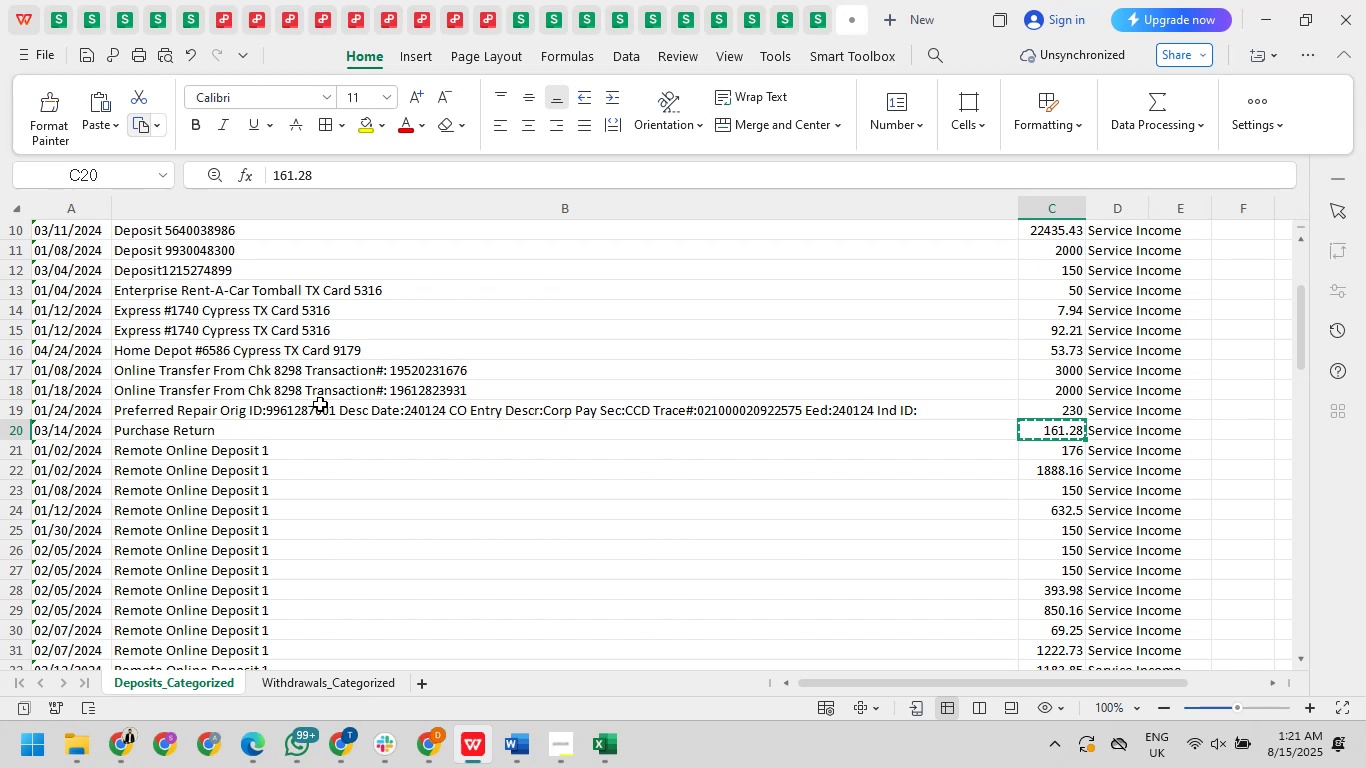 
left_click([320, 403])
 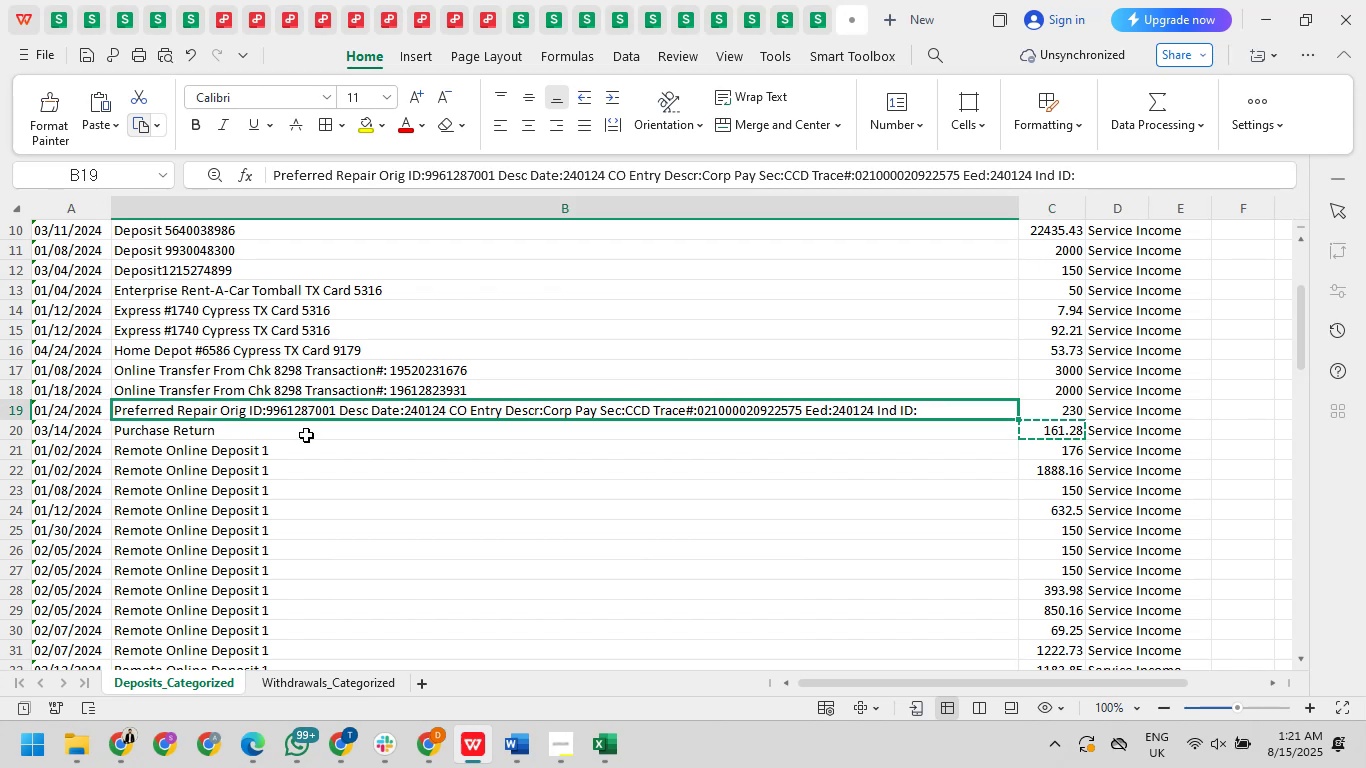 
scroll: coordinate [324, 521], scroll_direction: down, amount: 13.0
 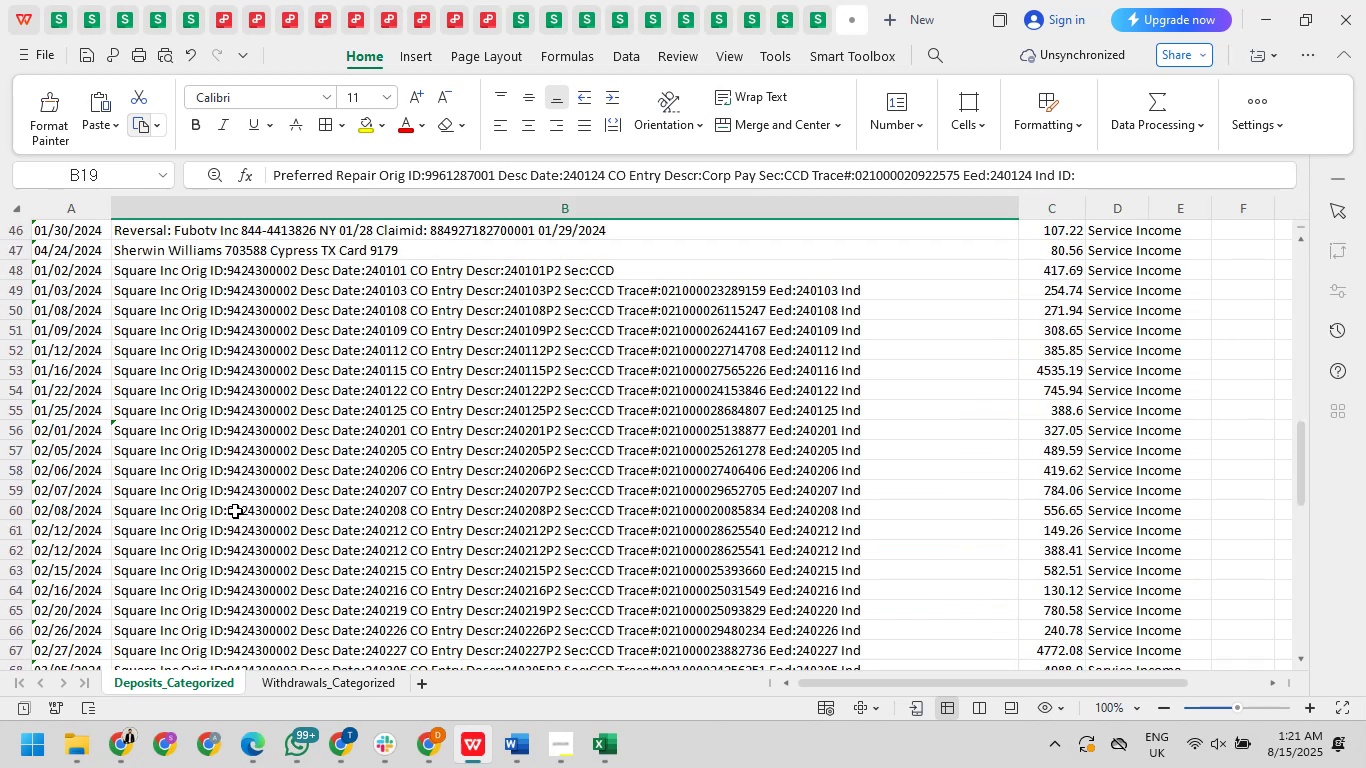 
left_click([223, 501])
 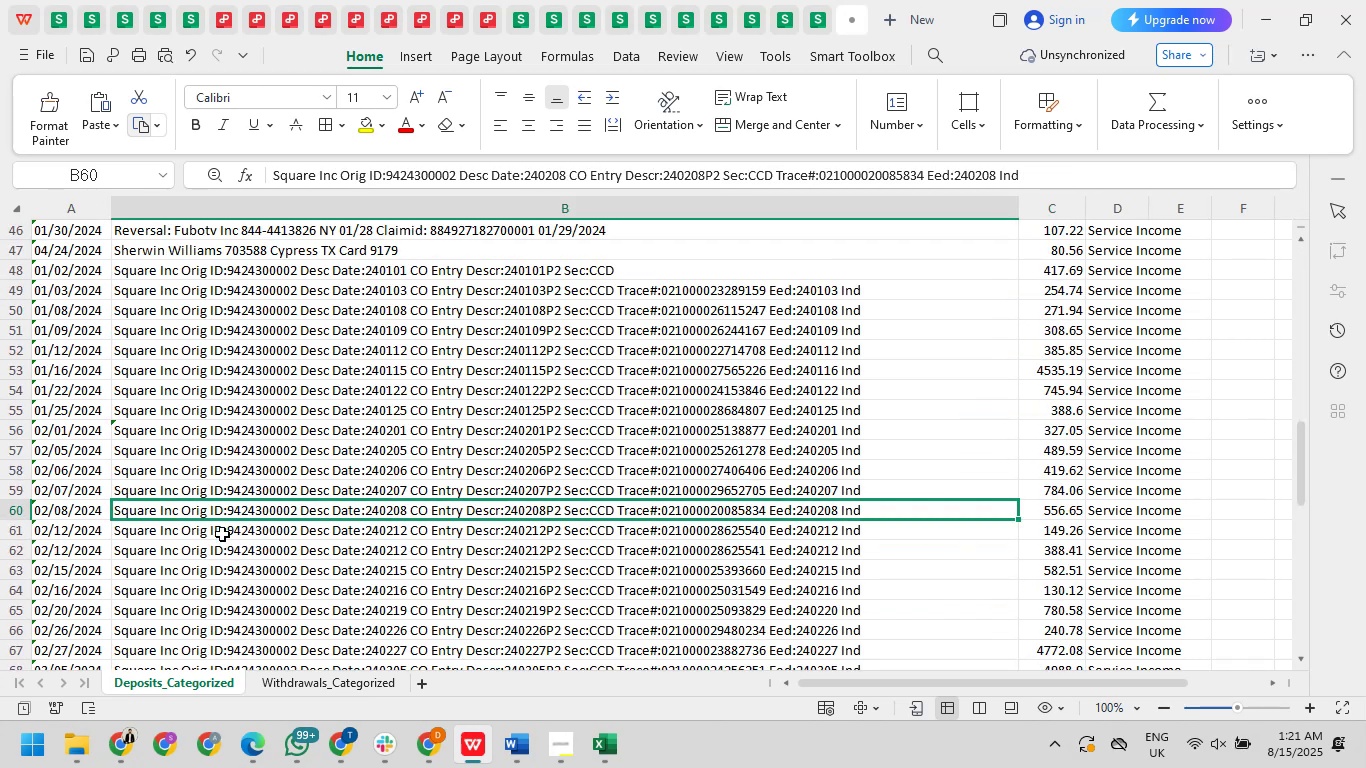 
left_click([222, 534])
 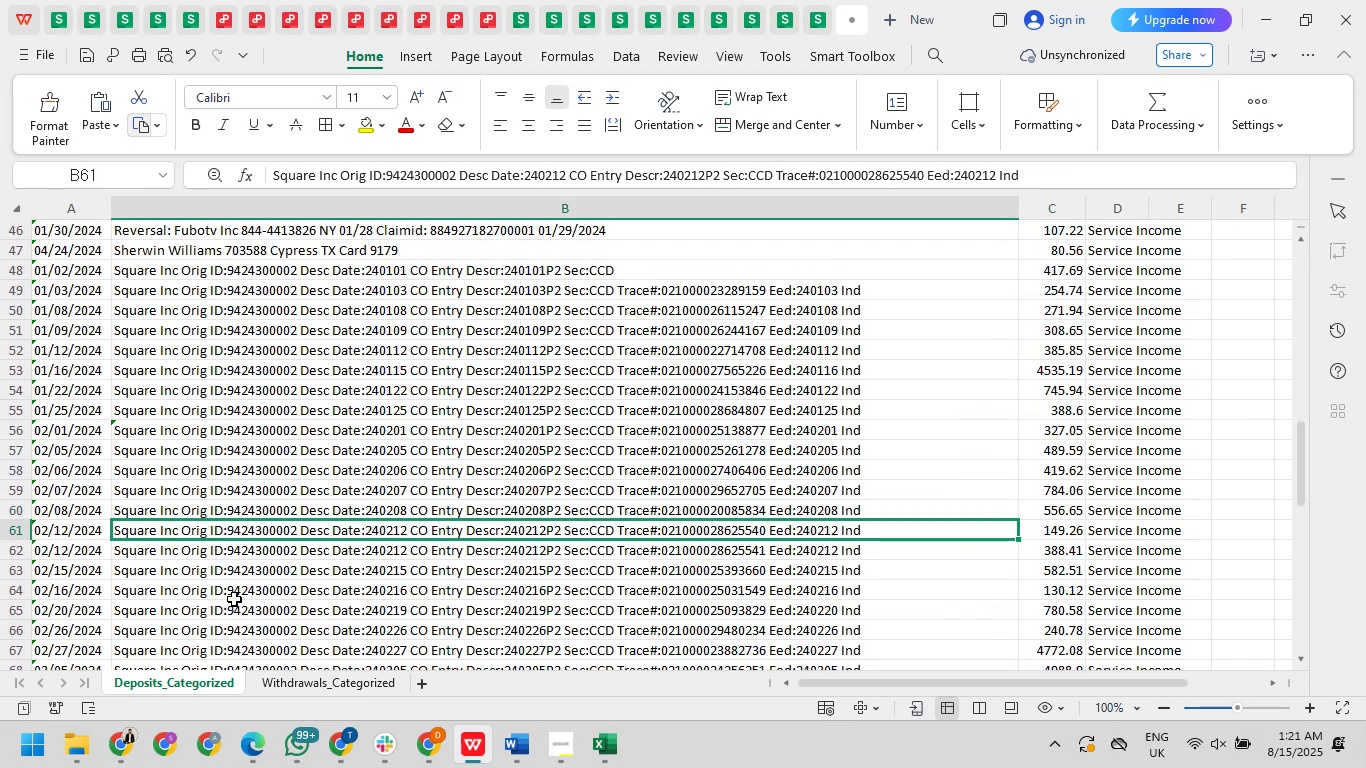 
left_click([234, 598])
 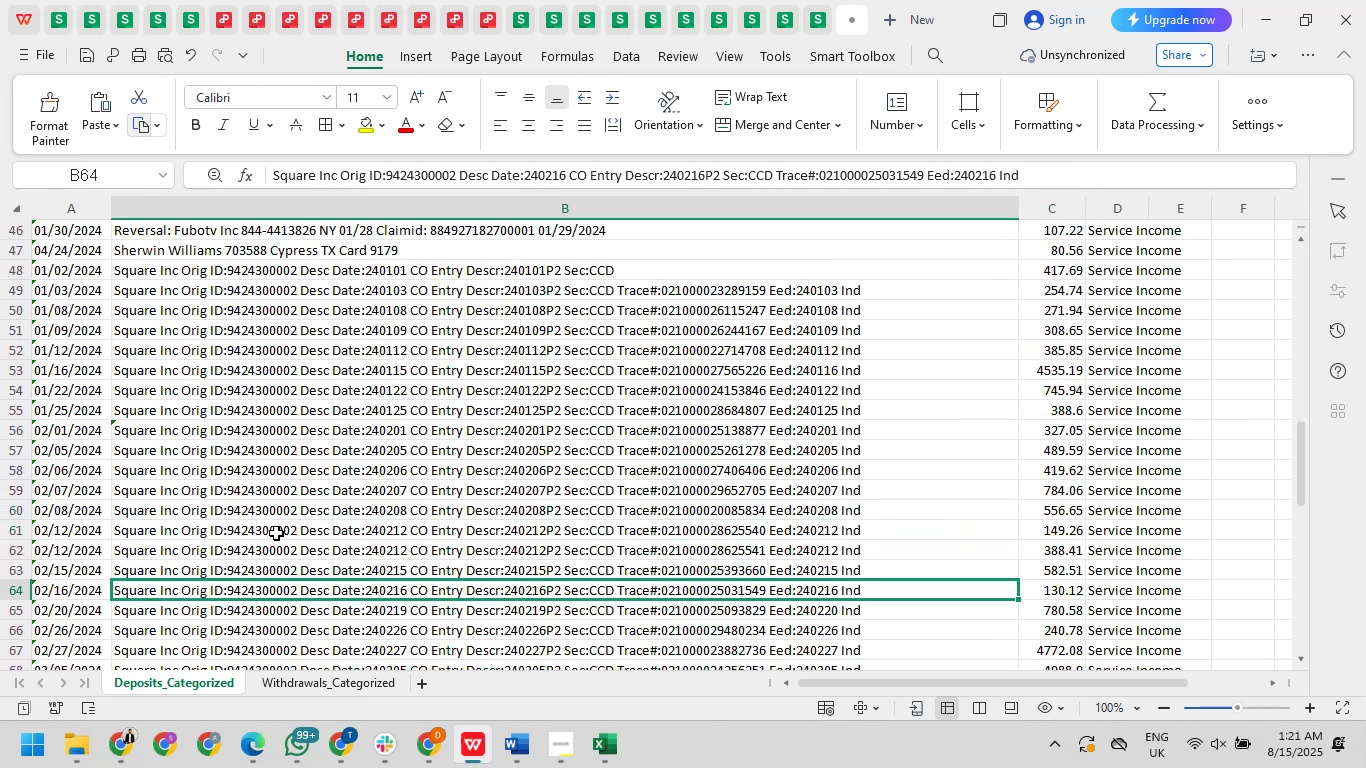 
scroll: coordinate [277, 532], scroll_direction: down, amount: 7.0
 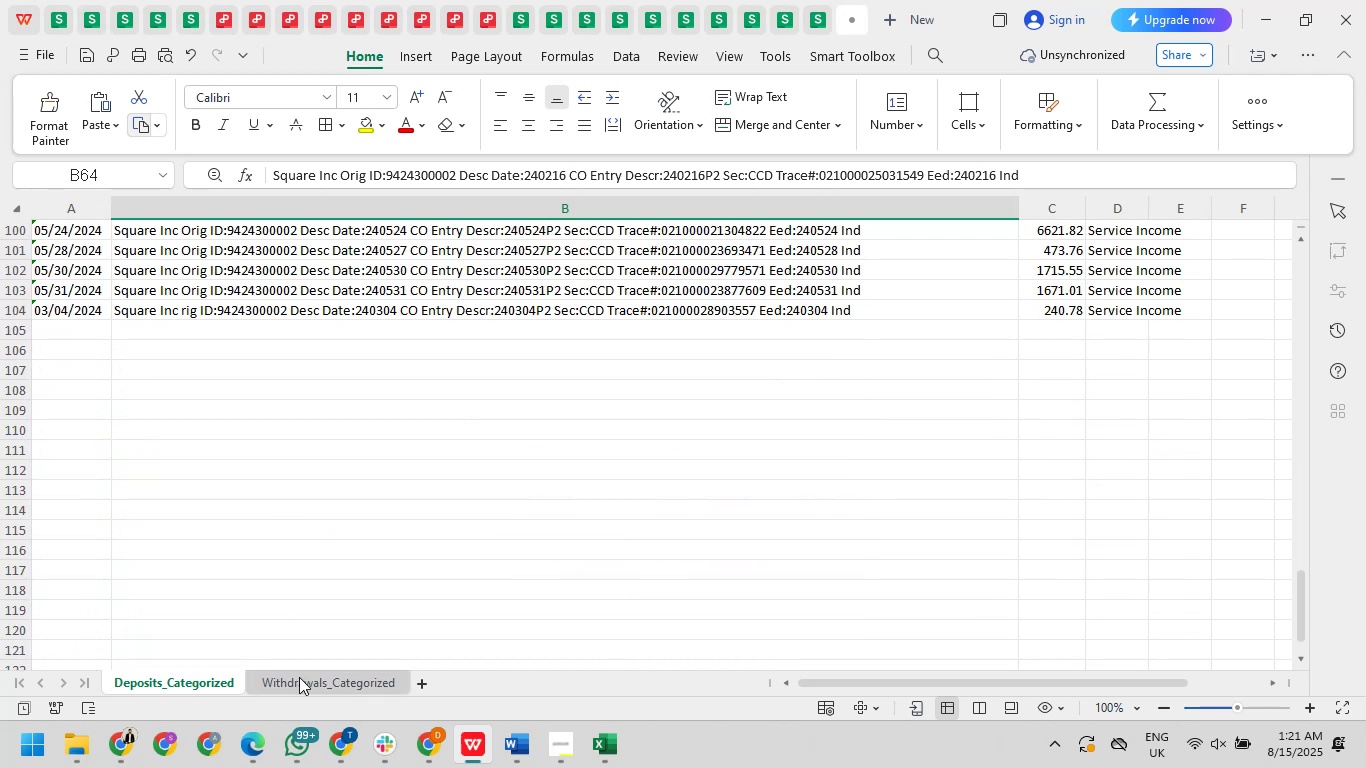 
left_click([299, 677])
 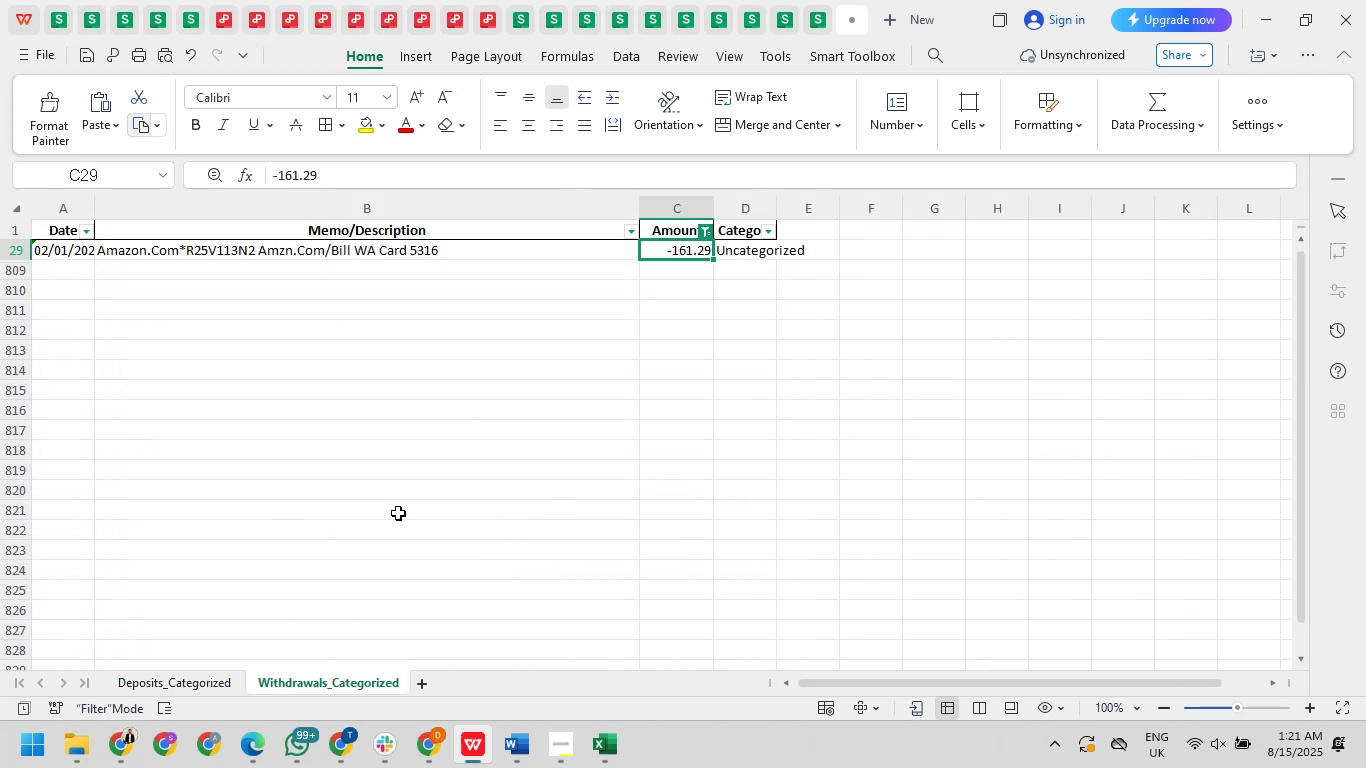 
scroll: coordinate [398, 512], scroll_direction: up, amount: 1.0
 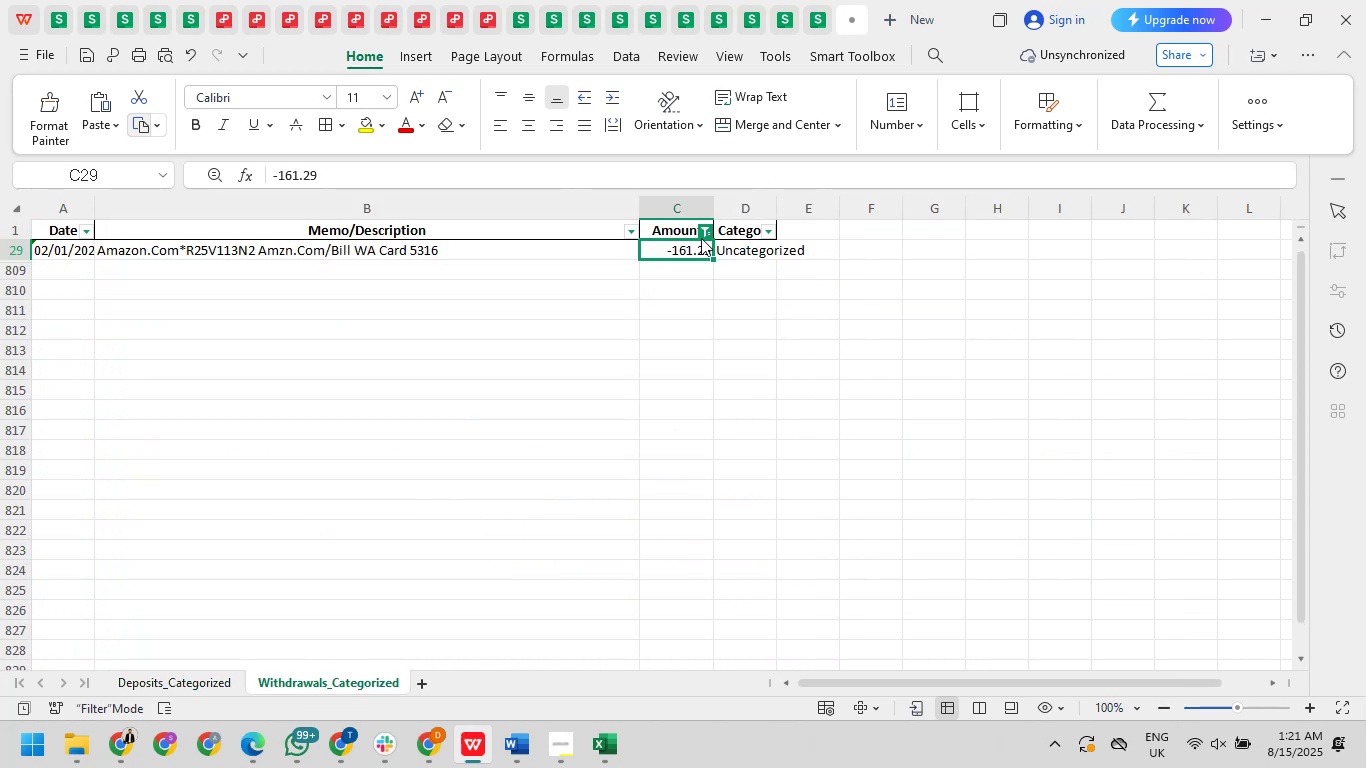 
left_click([699, 231])
 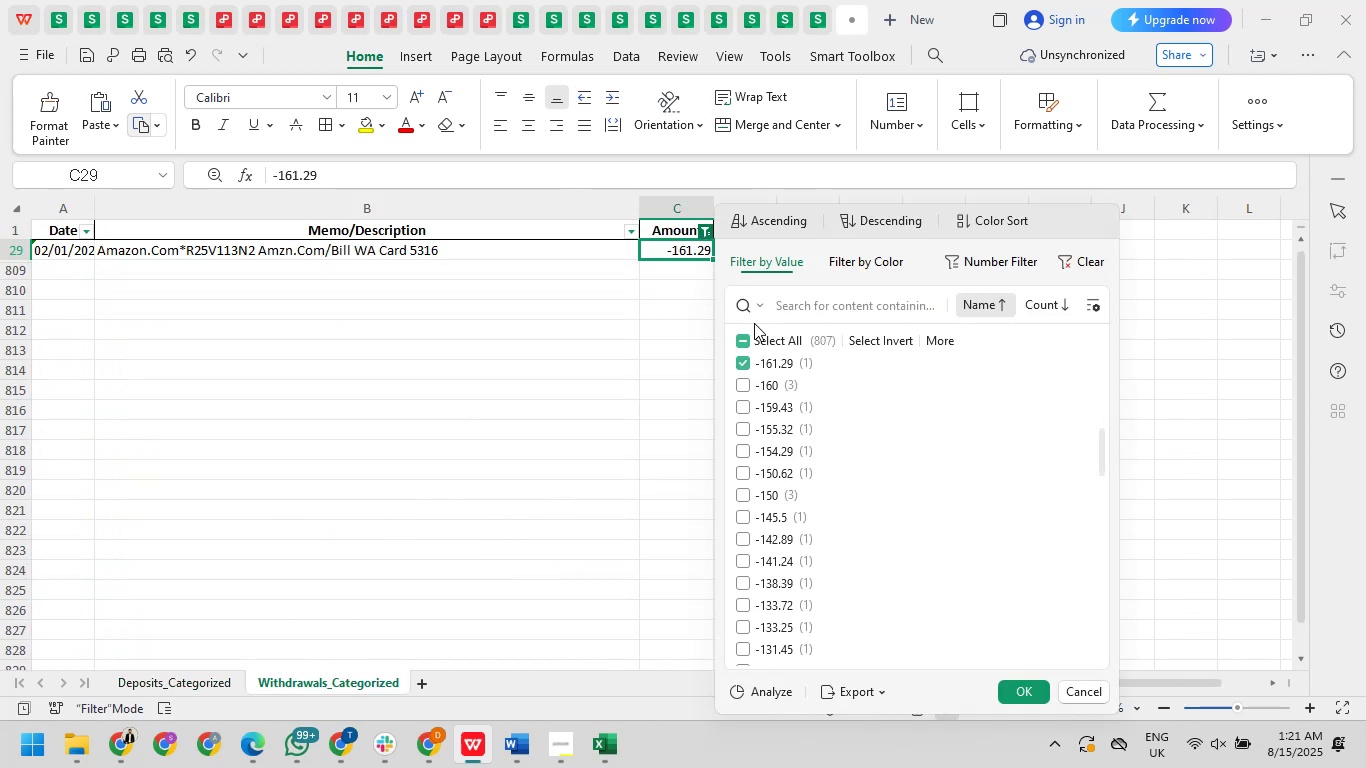 
left_click_drag(start_coordinate=[783, 344], to_coordinate=[780, 339])
 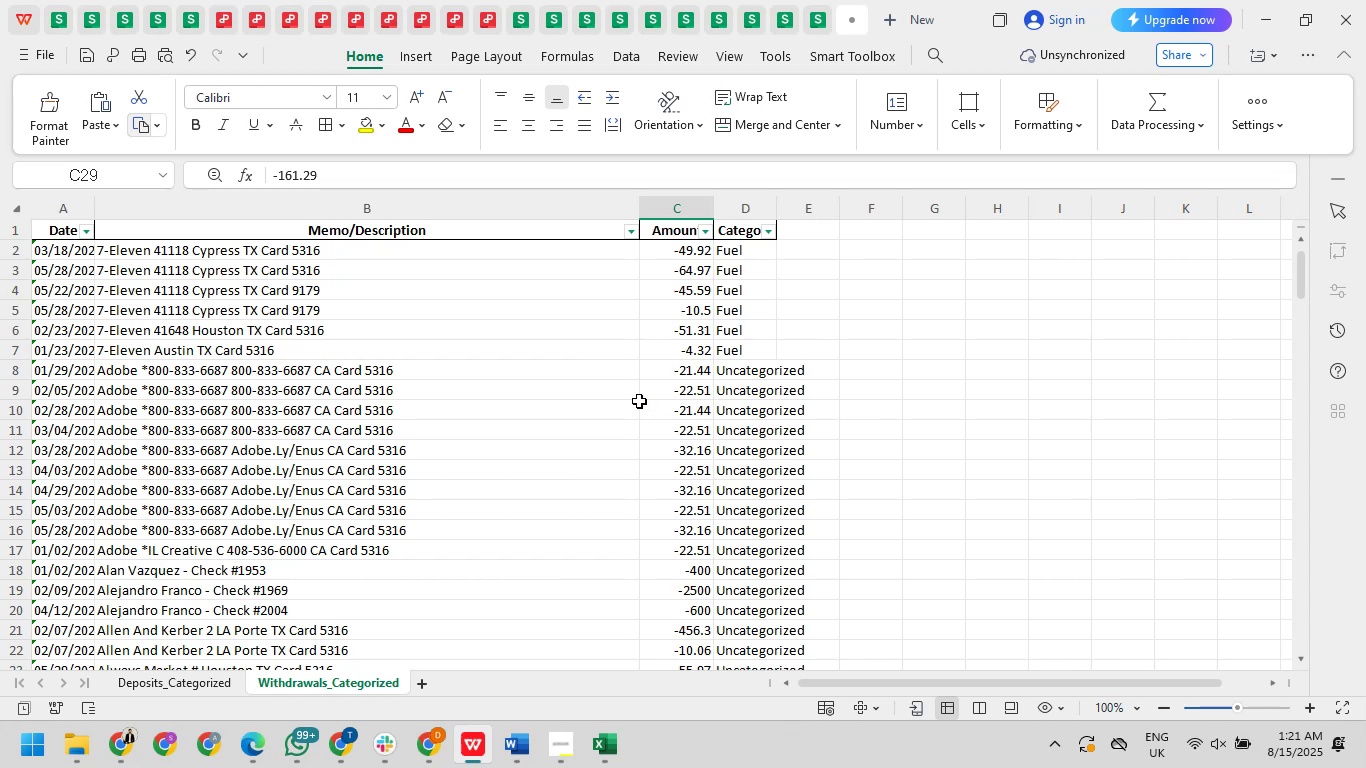 
wait(6.95)
 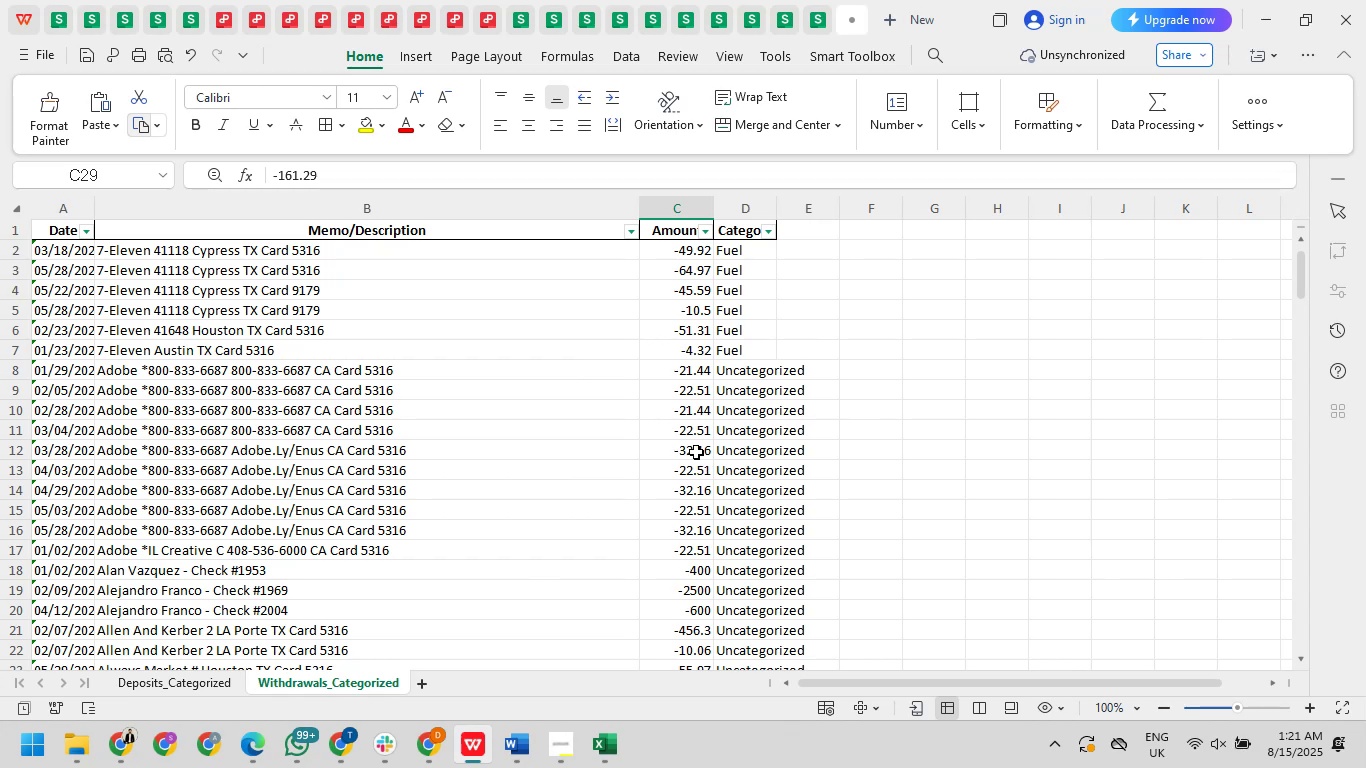 
scroll: coordinate [635, 609], scroll_direction: down, amount: 106.0
 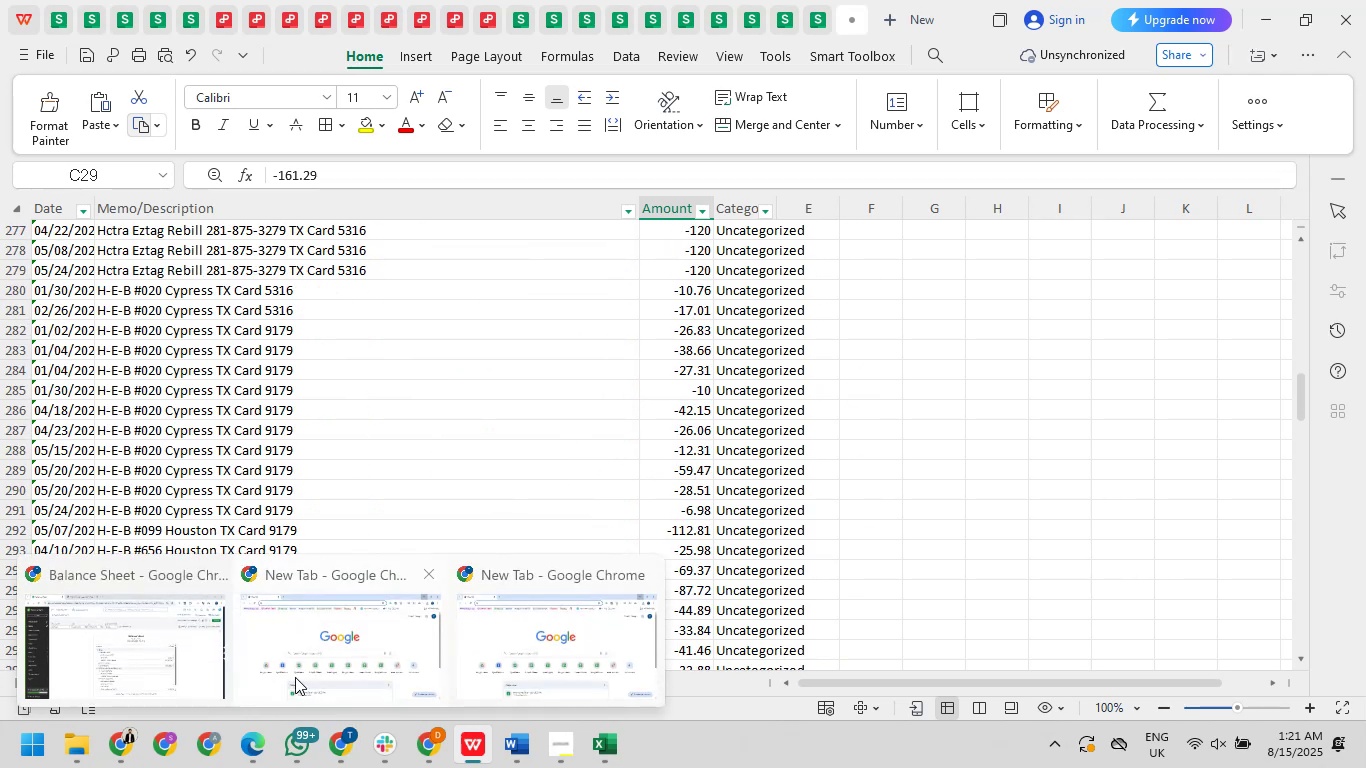 
left_click([135, 665])
 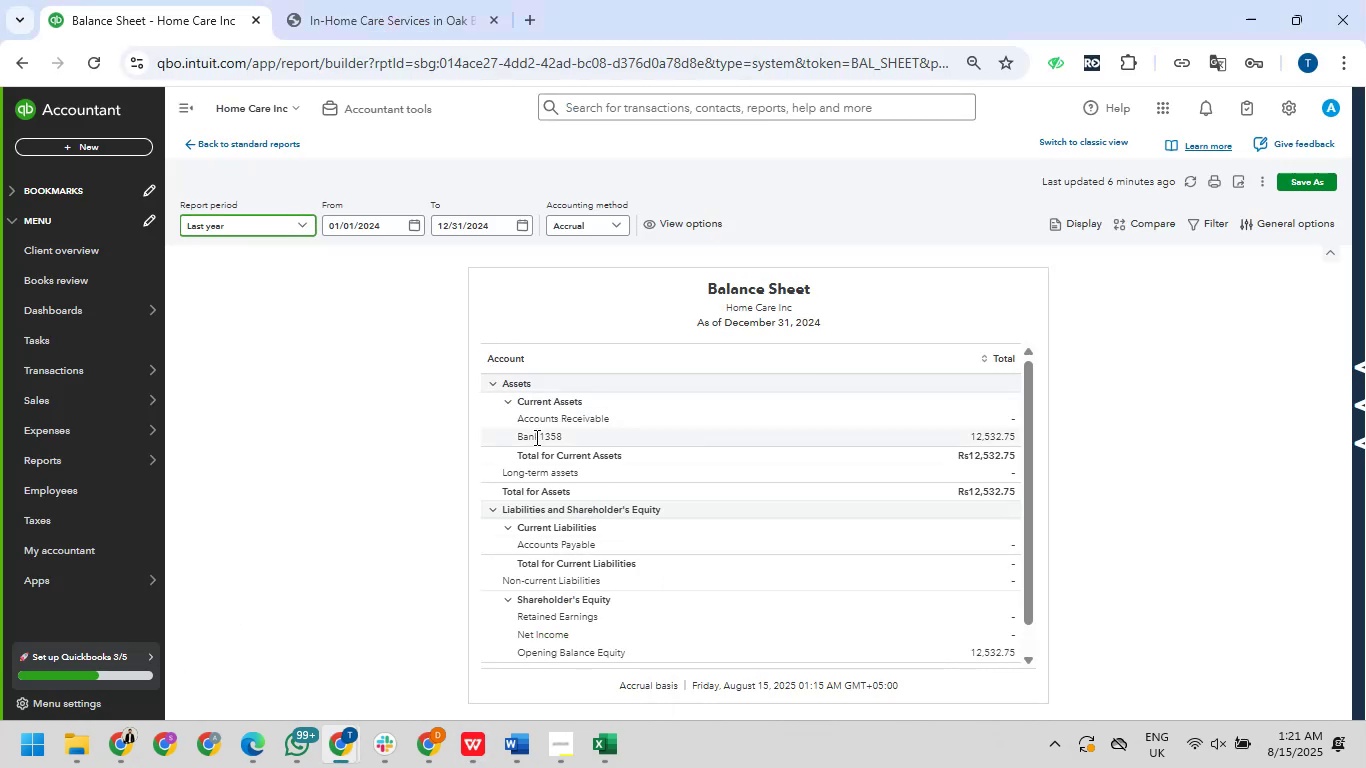 
mouse_move([146, 471])
 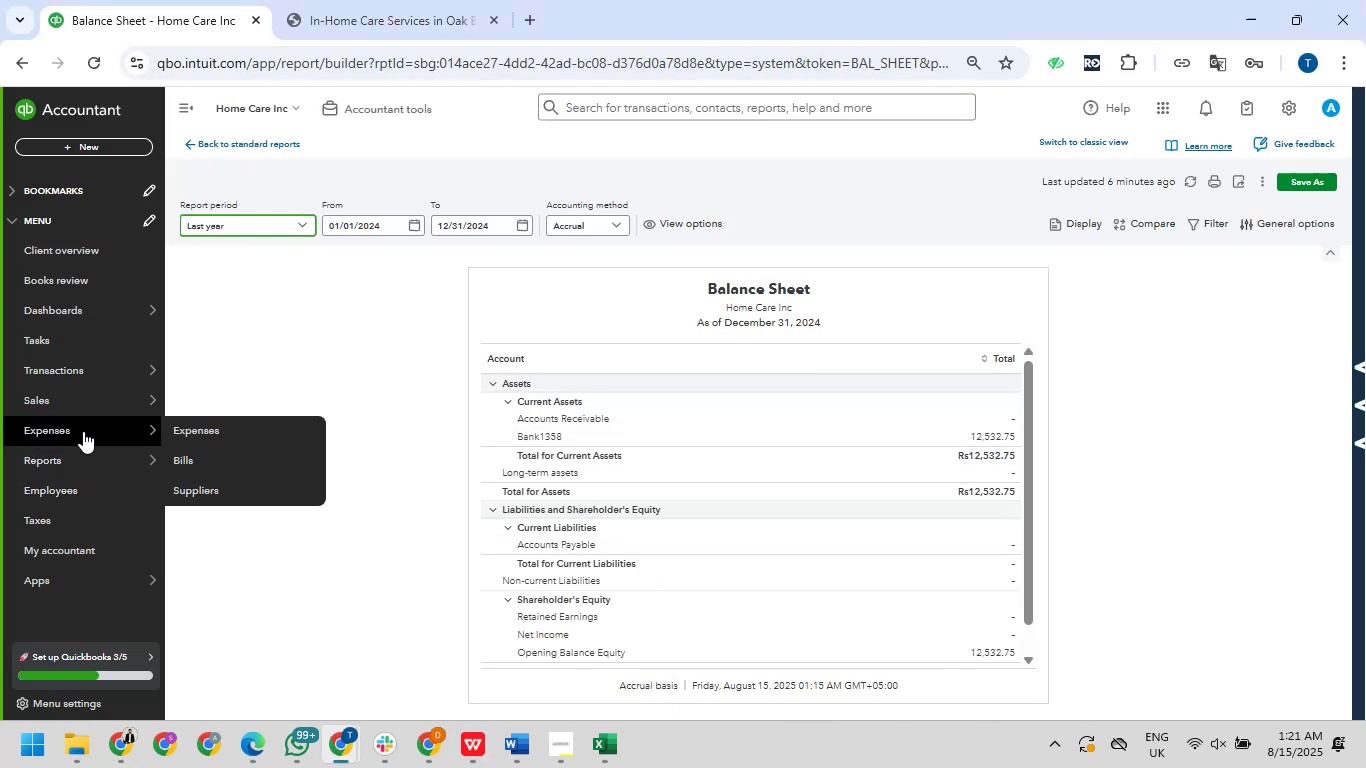 
mouse_move([118, 423])
 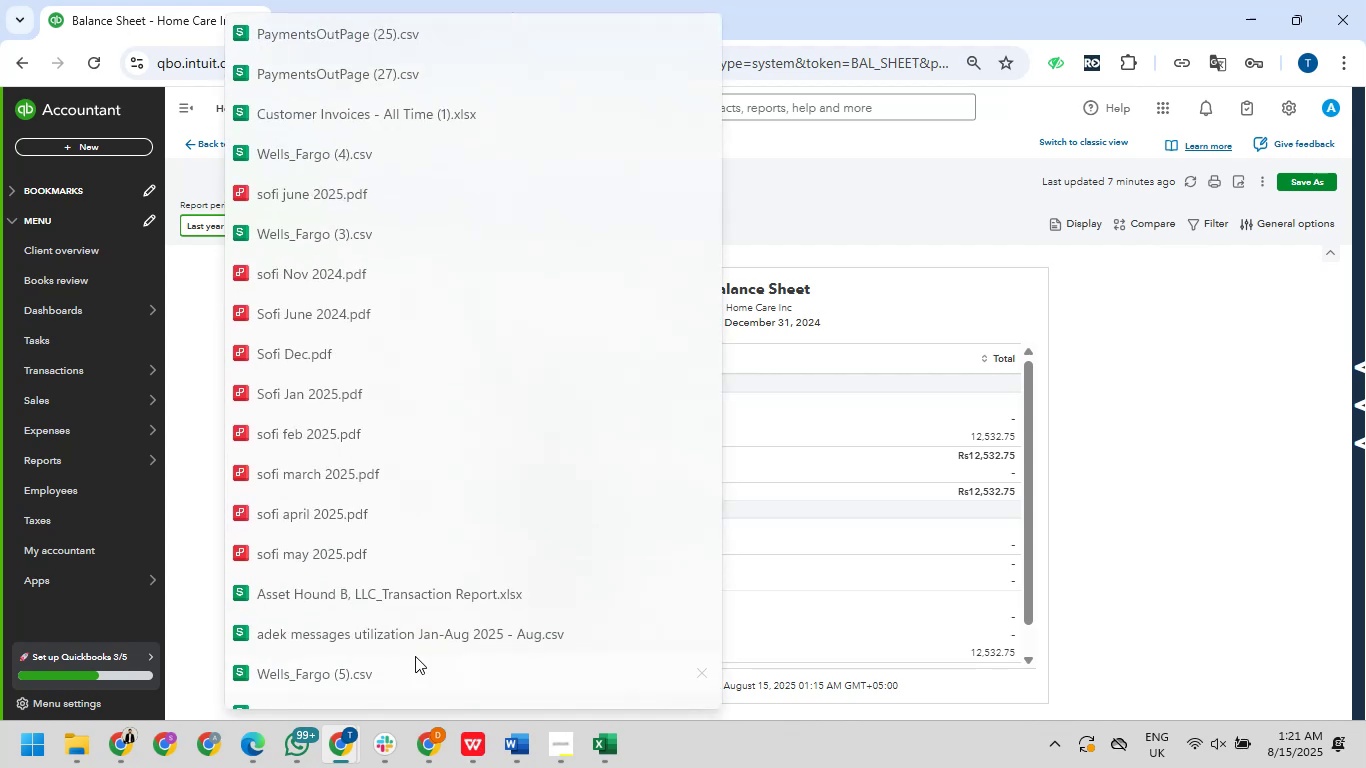 
scroll: coordinate [384, 692], scroll_direction: down, amount: 11.0
 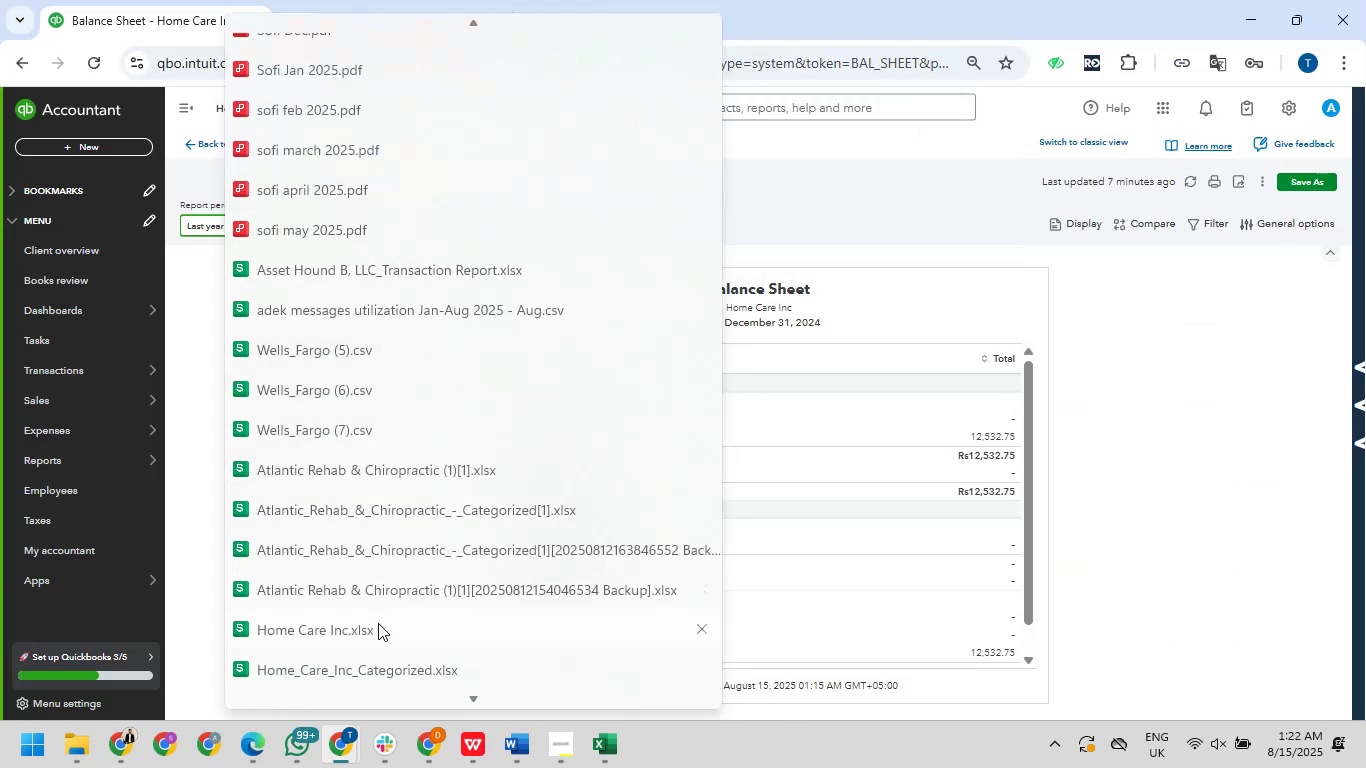 
left_click([378, 623])
 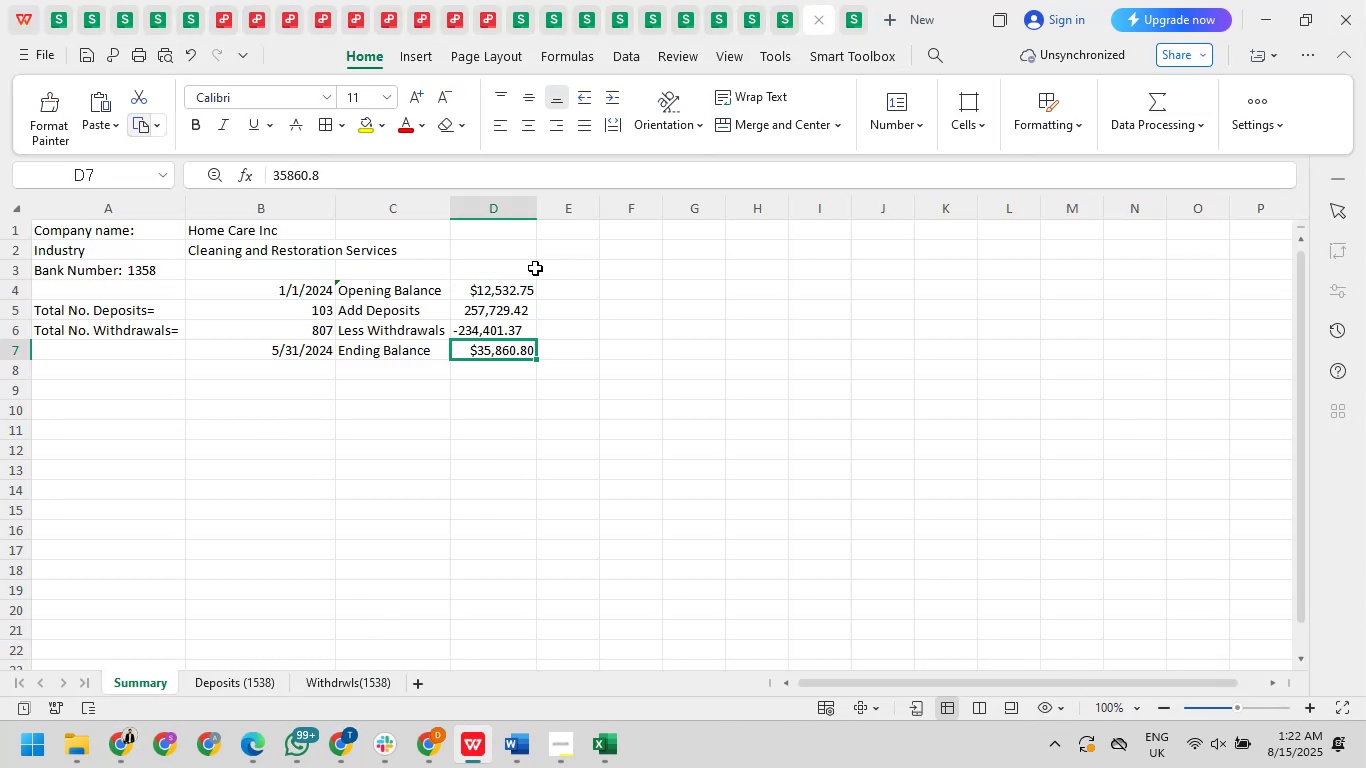 
left_click([500, 293])
 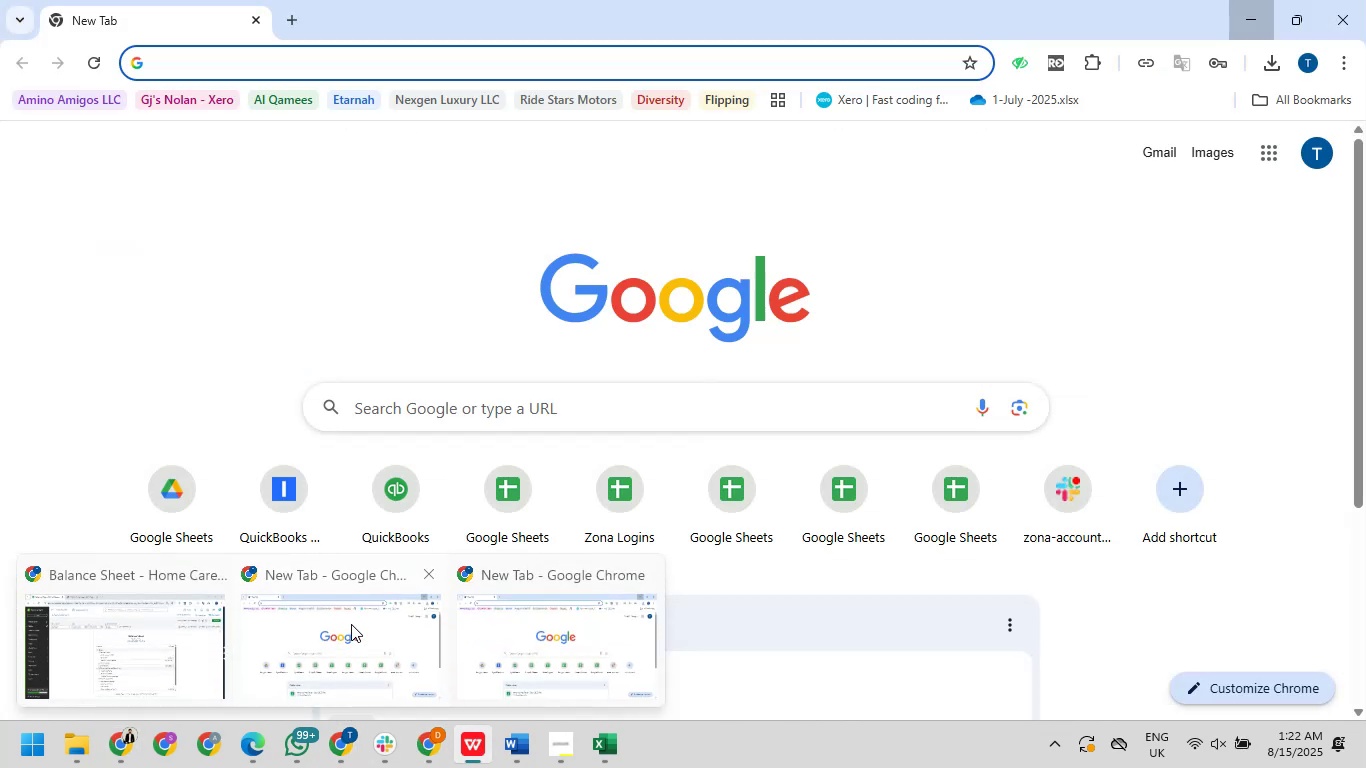 
left_click([203, 650])
 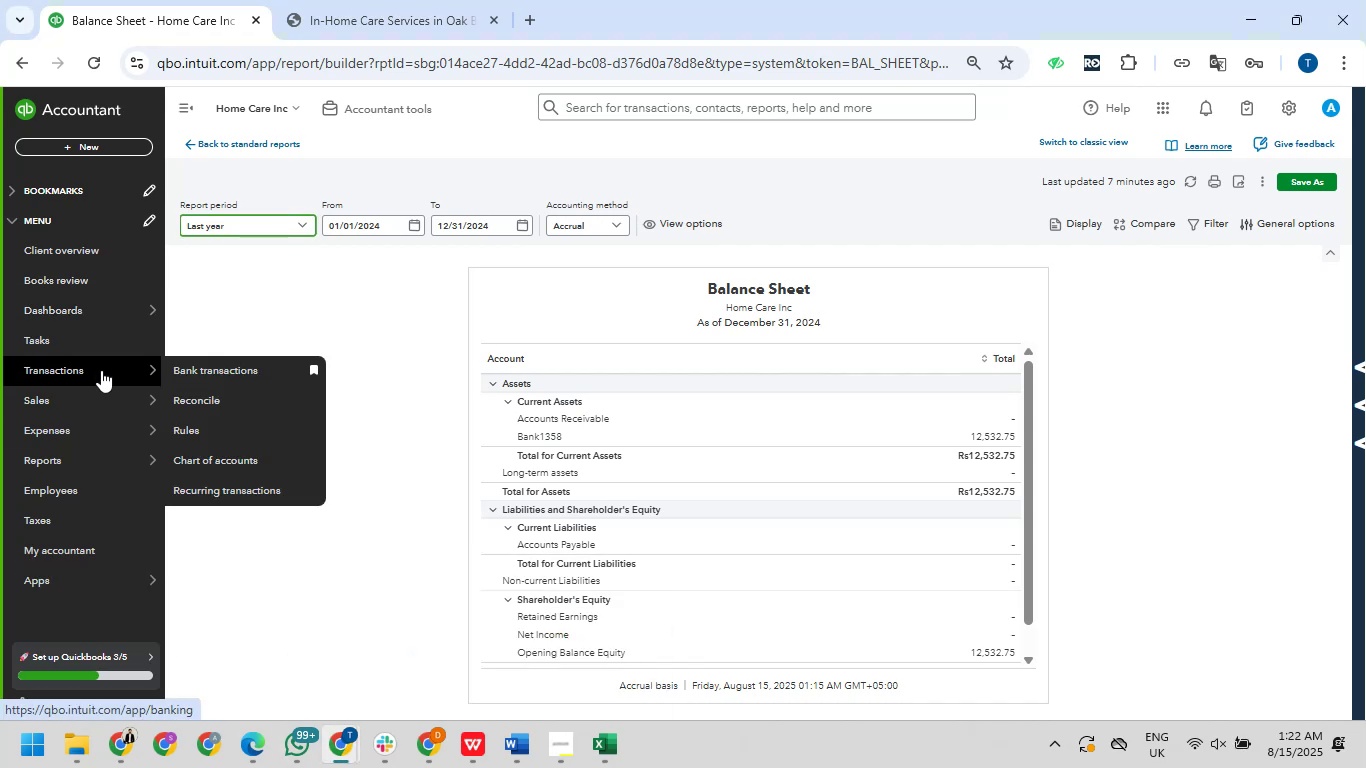 
wait(6.26)
 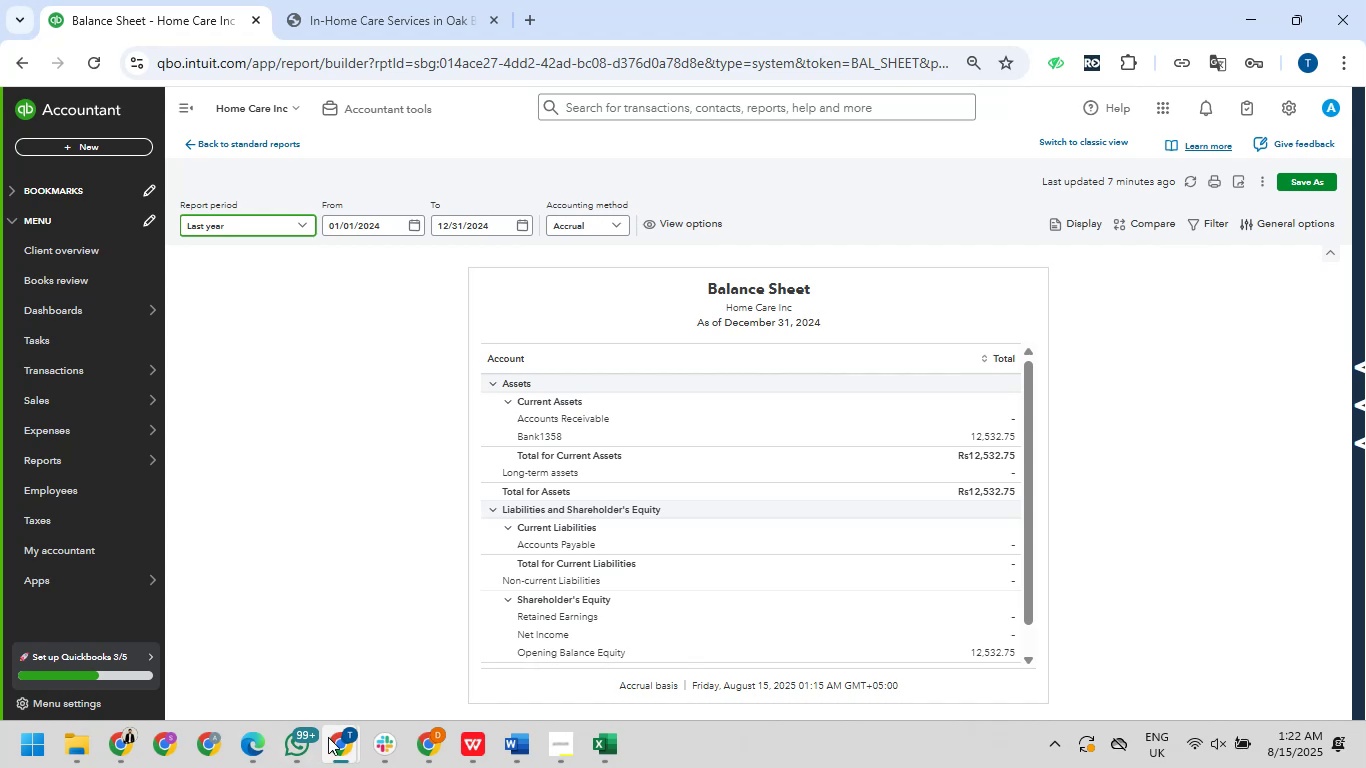 
left_click([254, 378])
 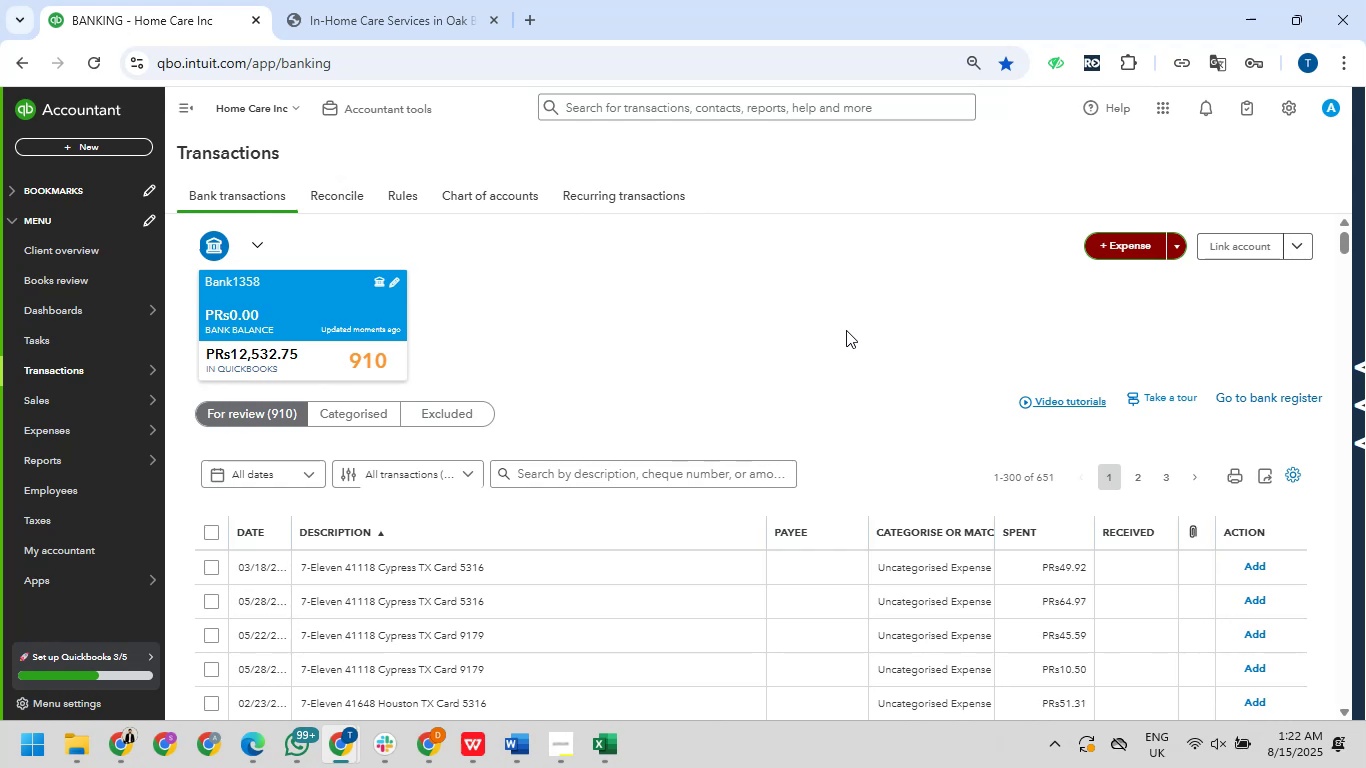 
wait(40.46)
 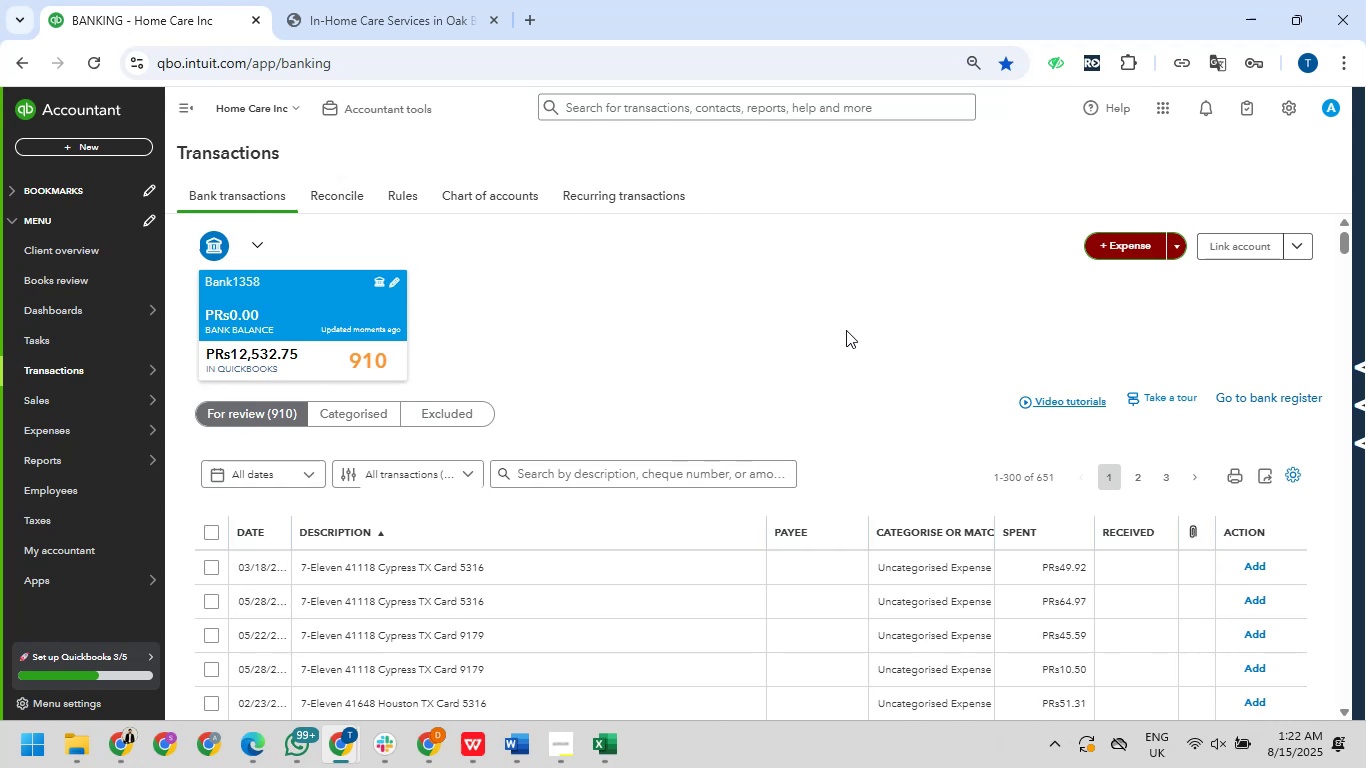 
scroll: coordinate [827, 480], scroll_direction: down, amount: 6.0
 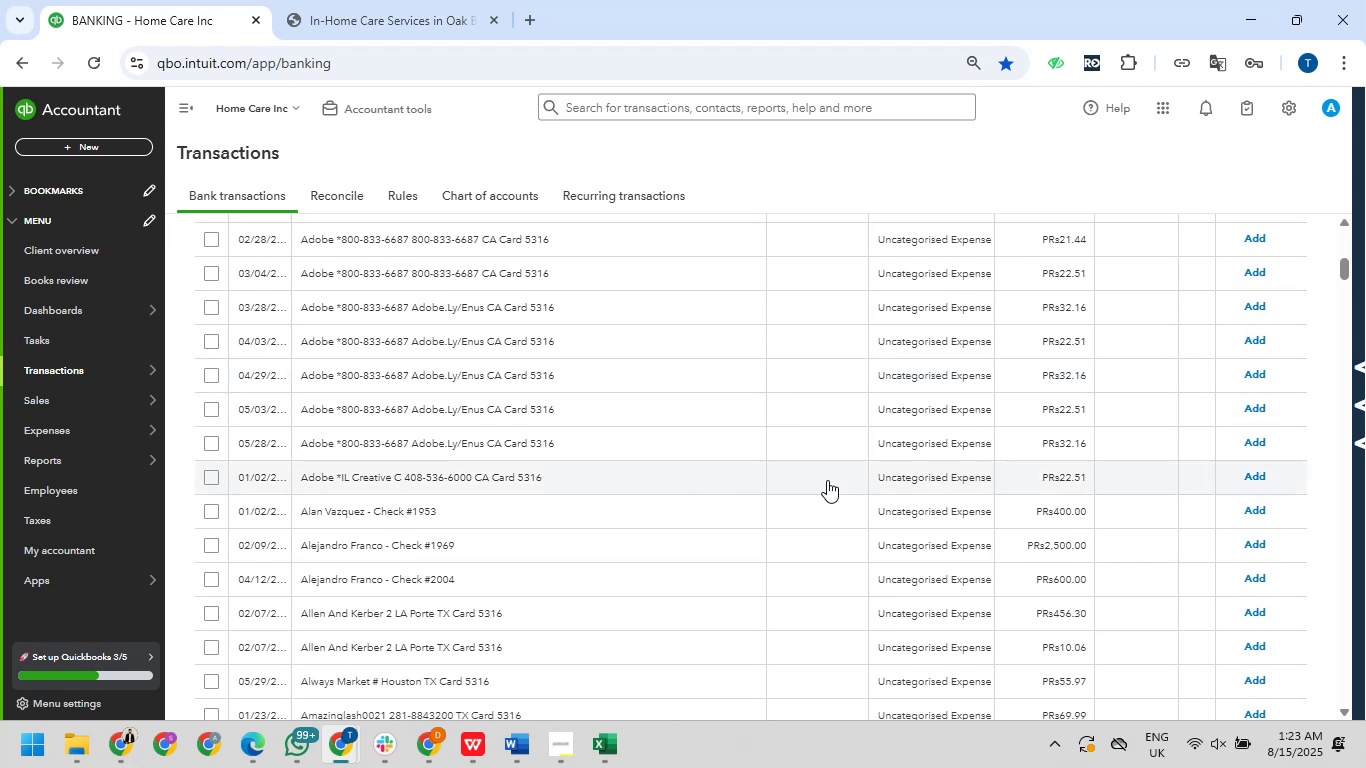 
wait(5.48)
 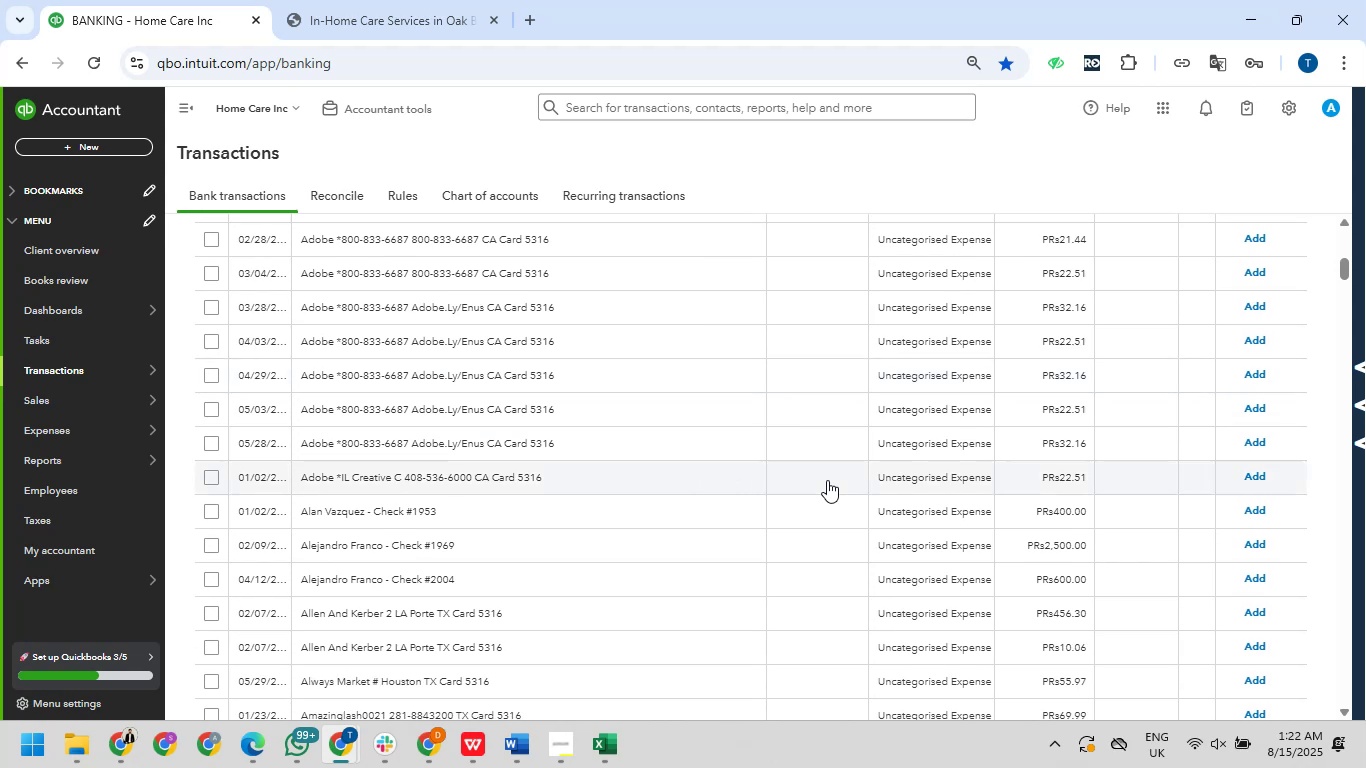 
scroll: coordinate [825, 483], scroll_direction: down, amount: 6.0
 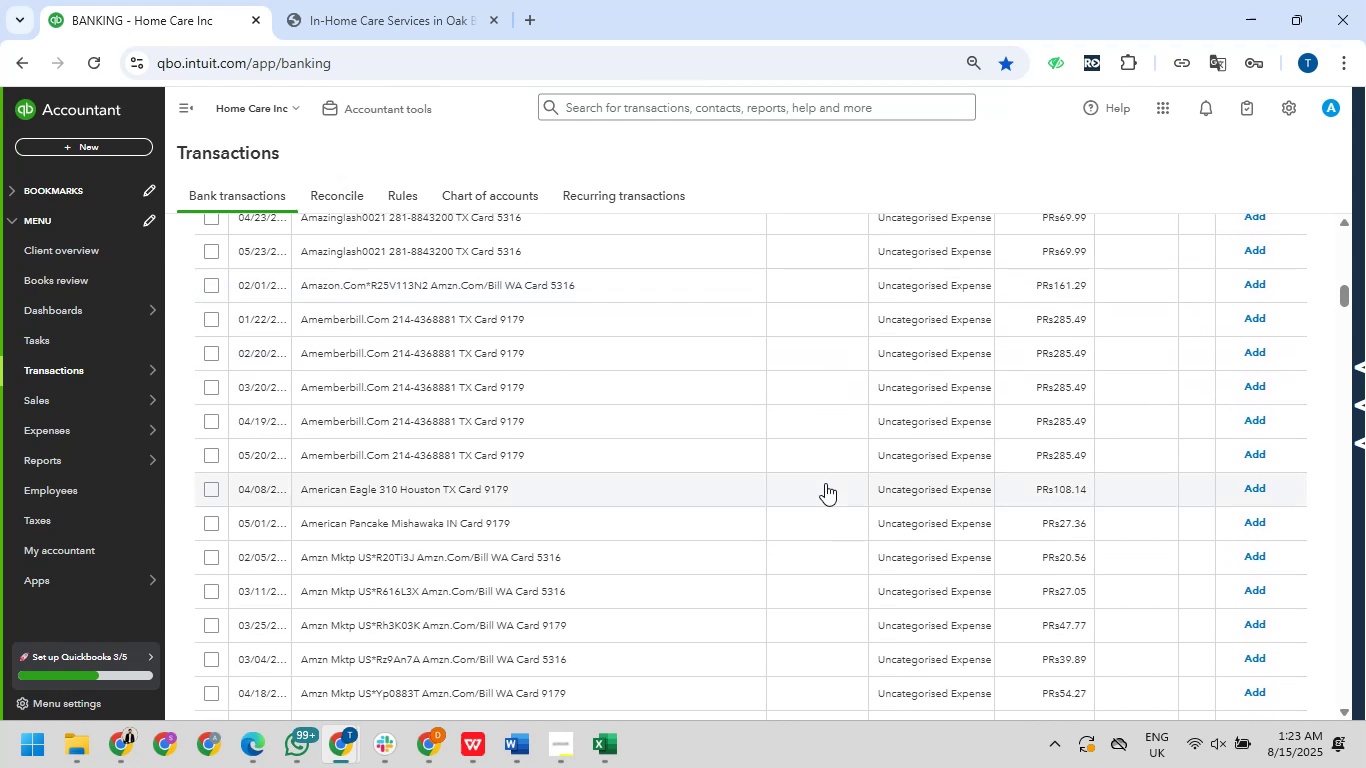 
wait(7.07)
 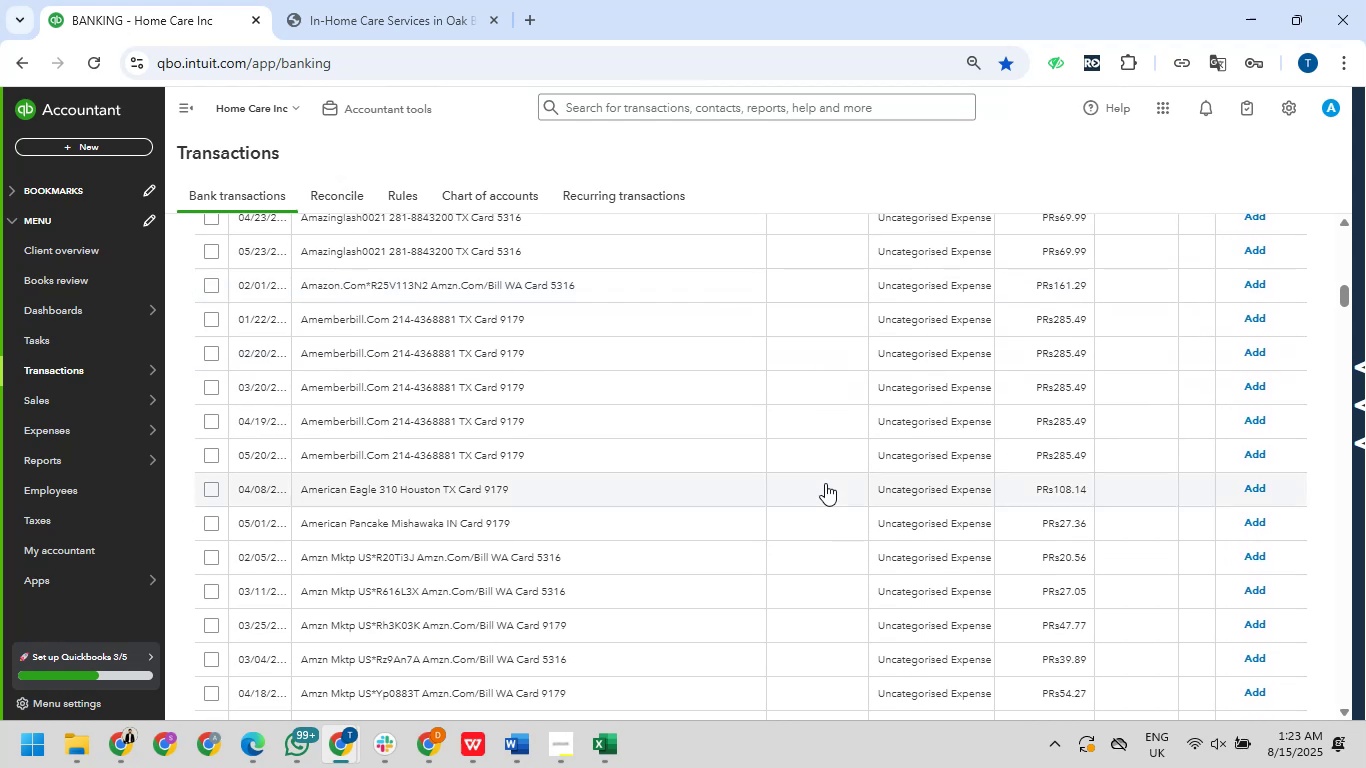 
scroll: coordinate [825, 483], scroll_direction: down, amount: 2.0
 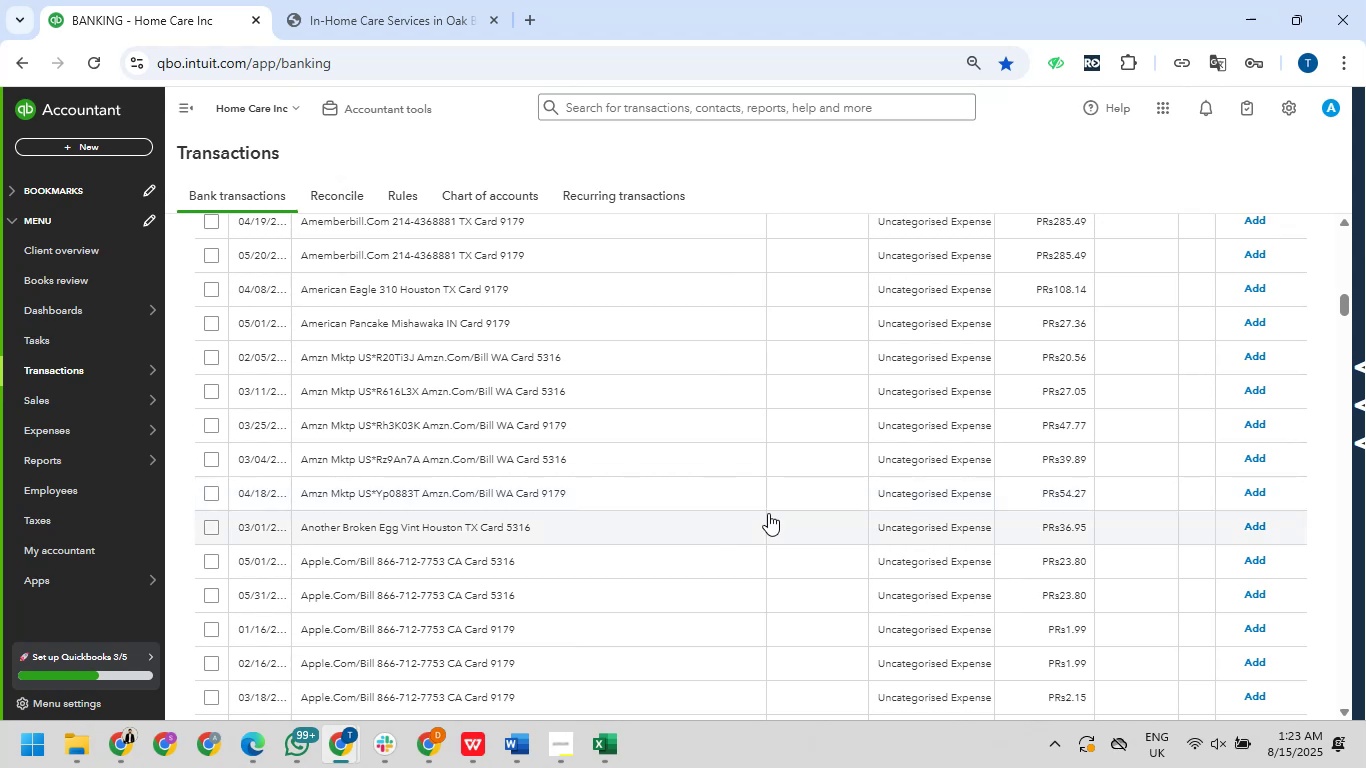 
scroll: coordinate [427, 587], scroll_direction: up, amount: 17.0
 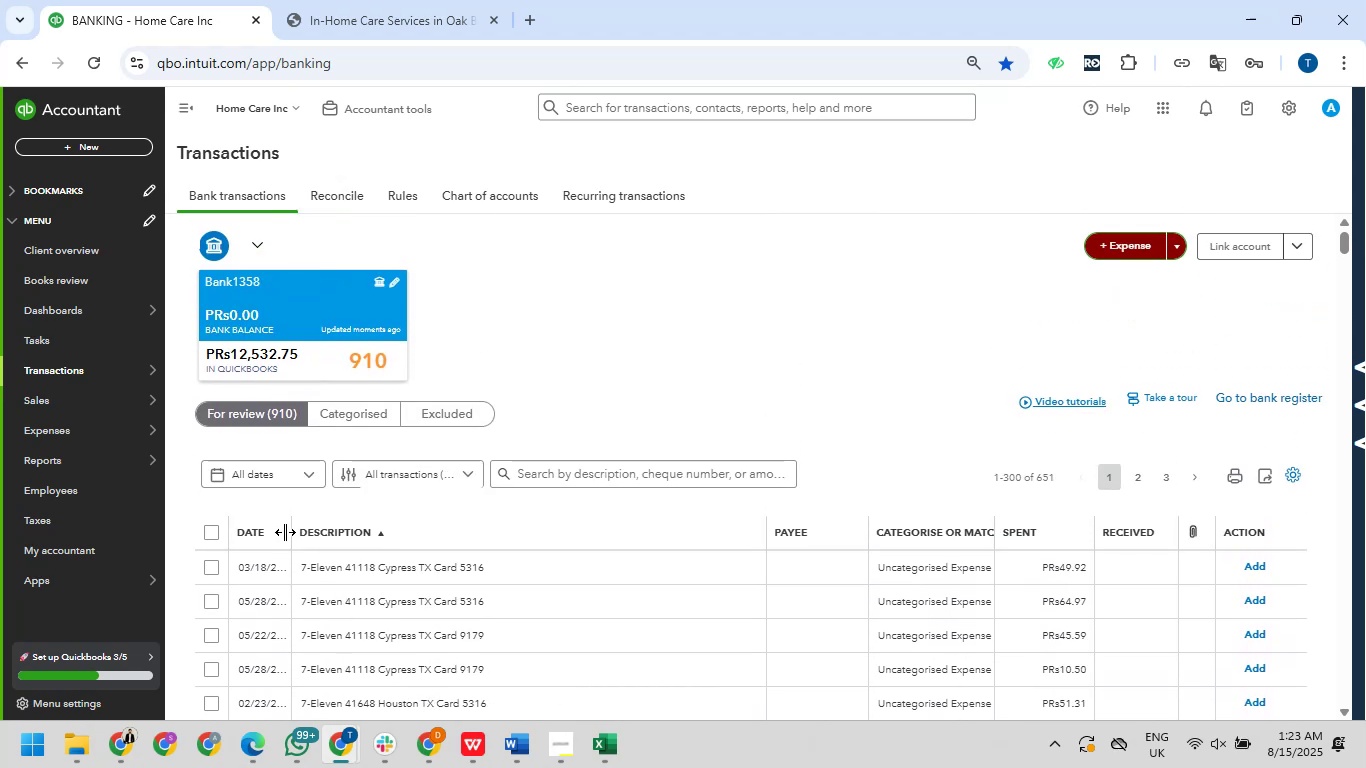 
left_click_drag(start_coordinate=[285, 524], to_coordinate=[331, 535])
 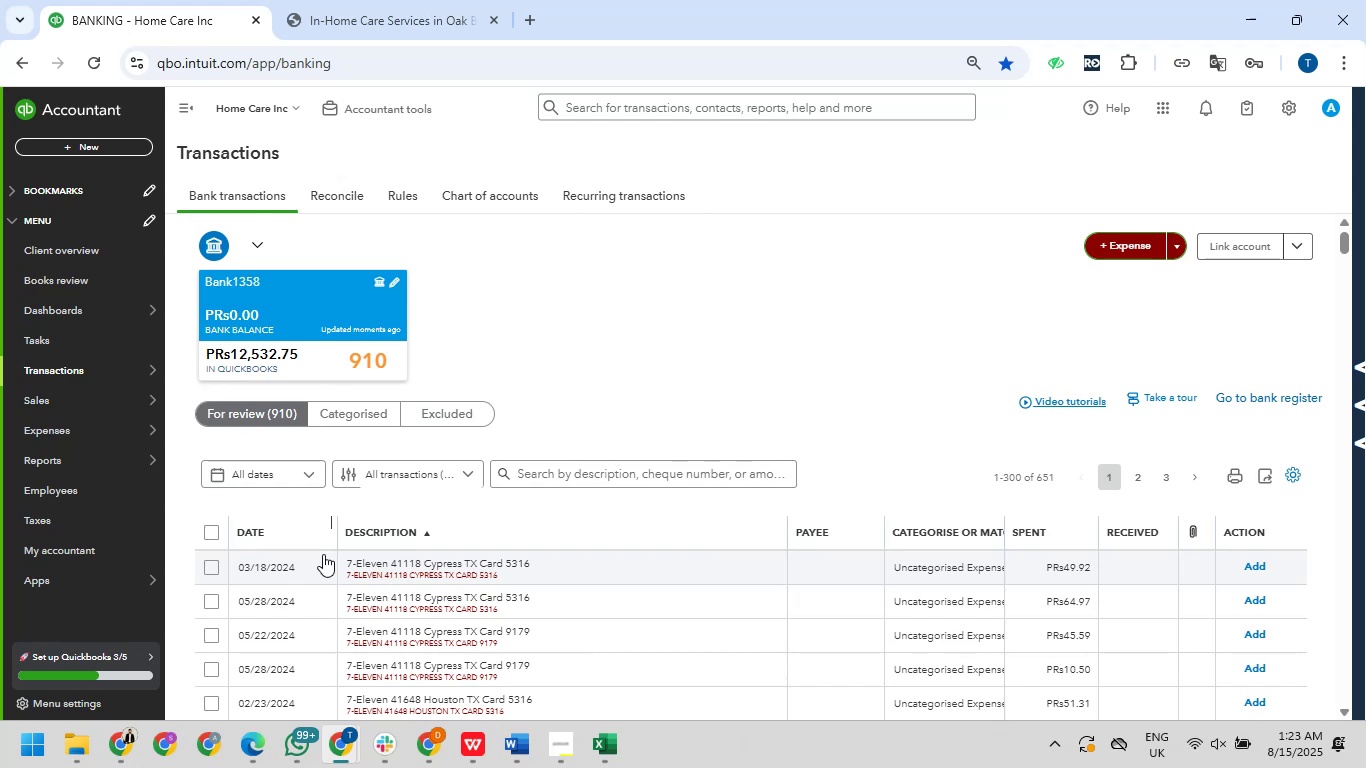 
wait(5.65)
 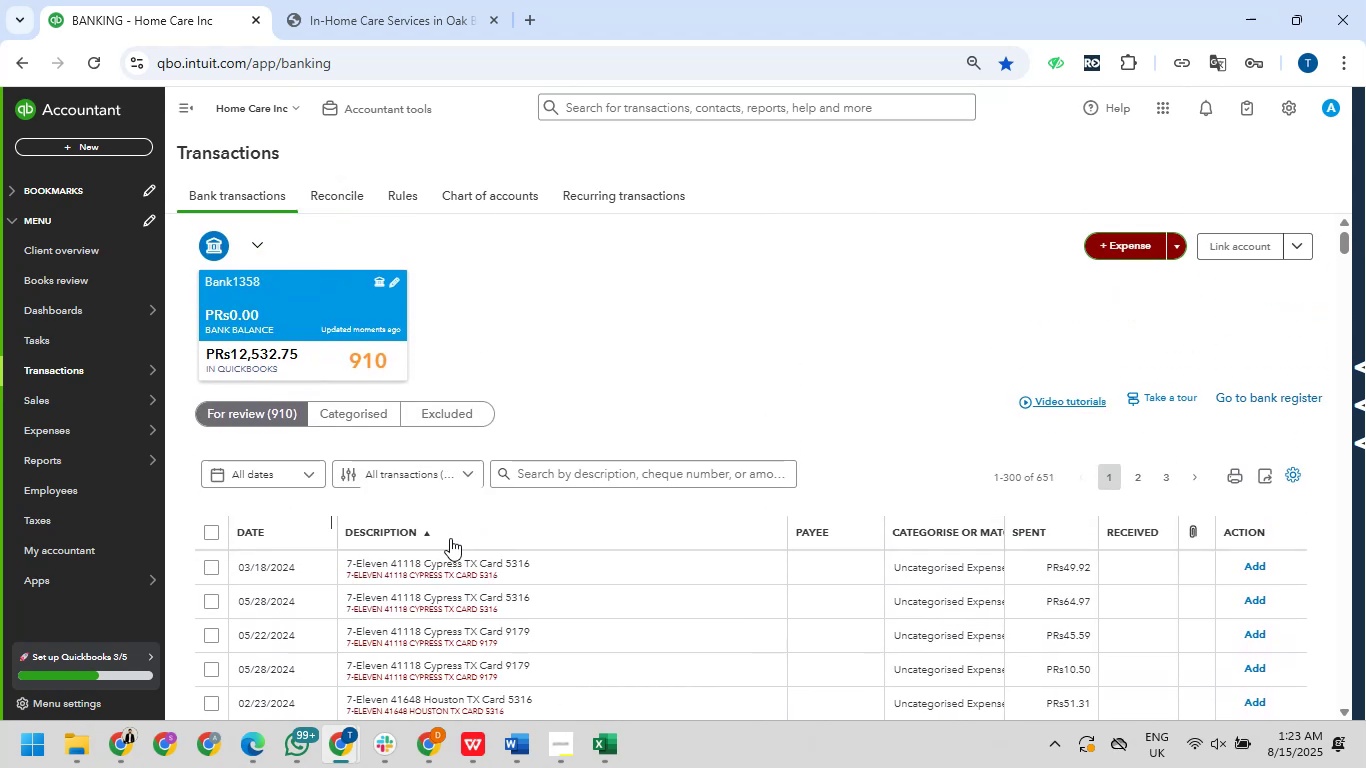 
left_click_drag(start_coordinate=[340, 562], to_coordinate=[388, 566])
 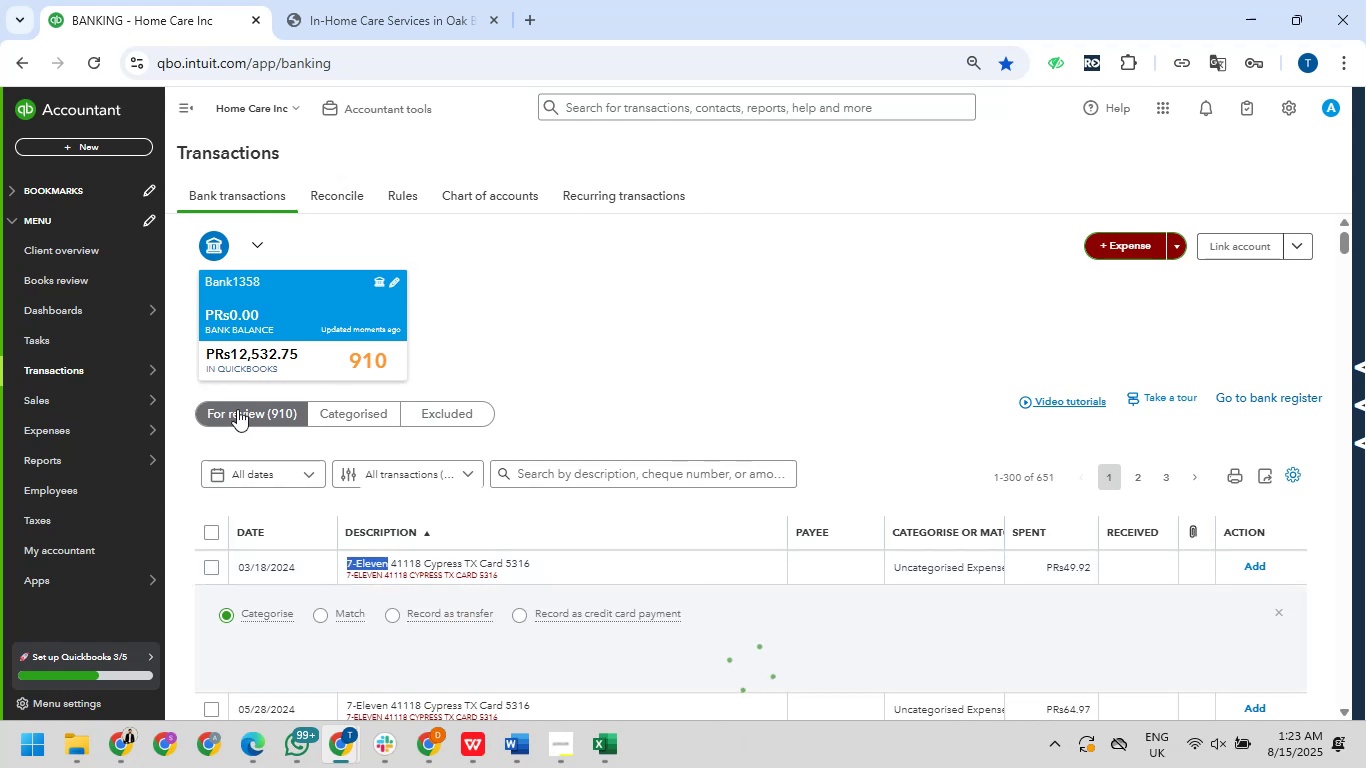 
hold_key(key=ControlLeft, duration=1.5)
 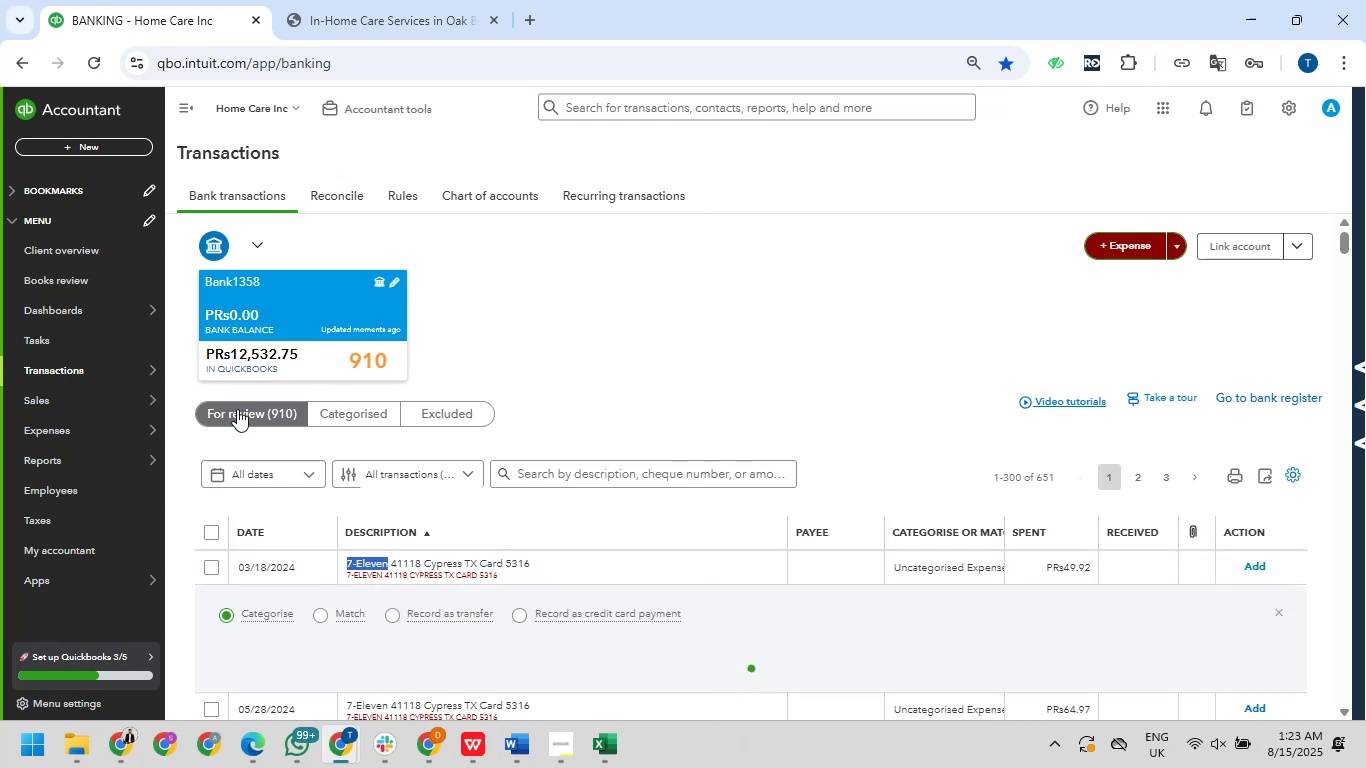 
key(Control+ControlLeft)
 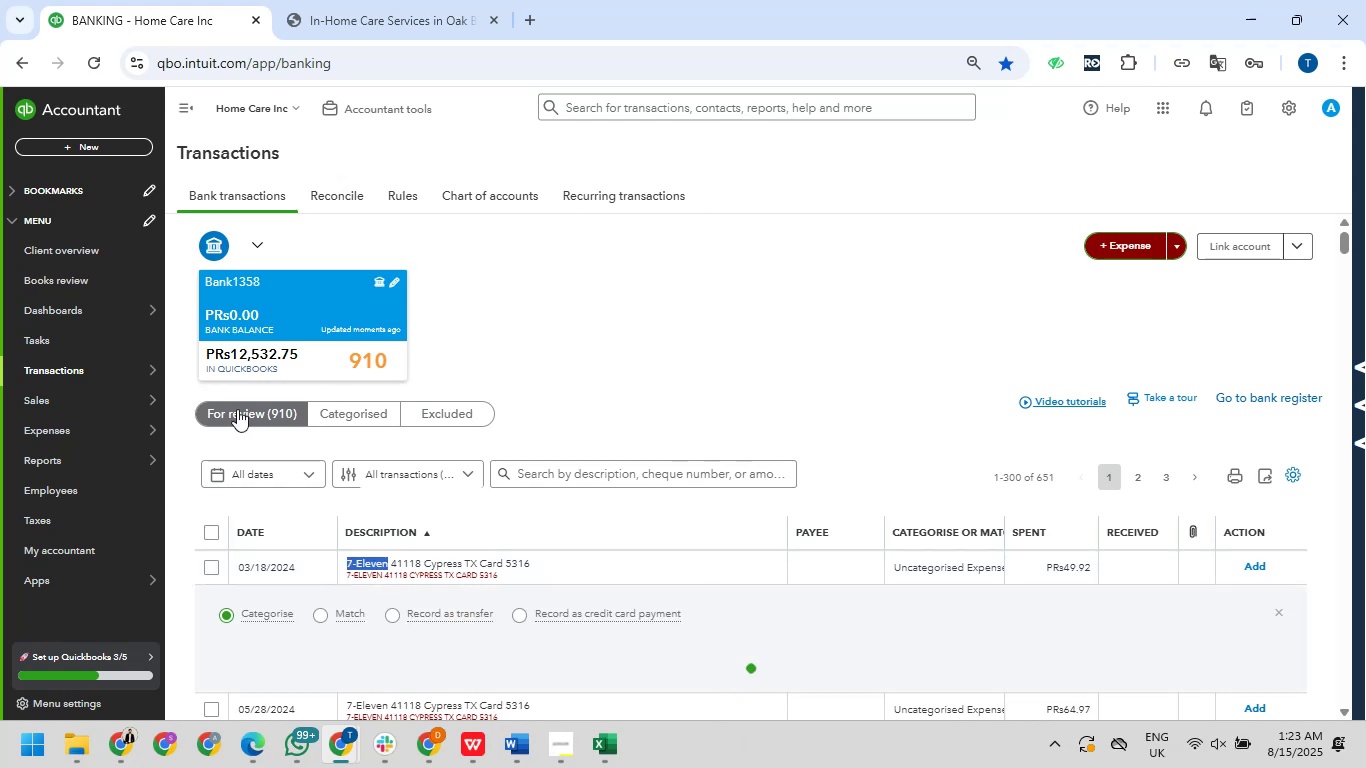 
key(Control+ControlLeft)
 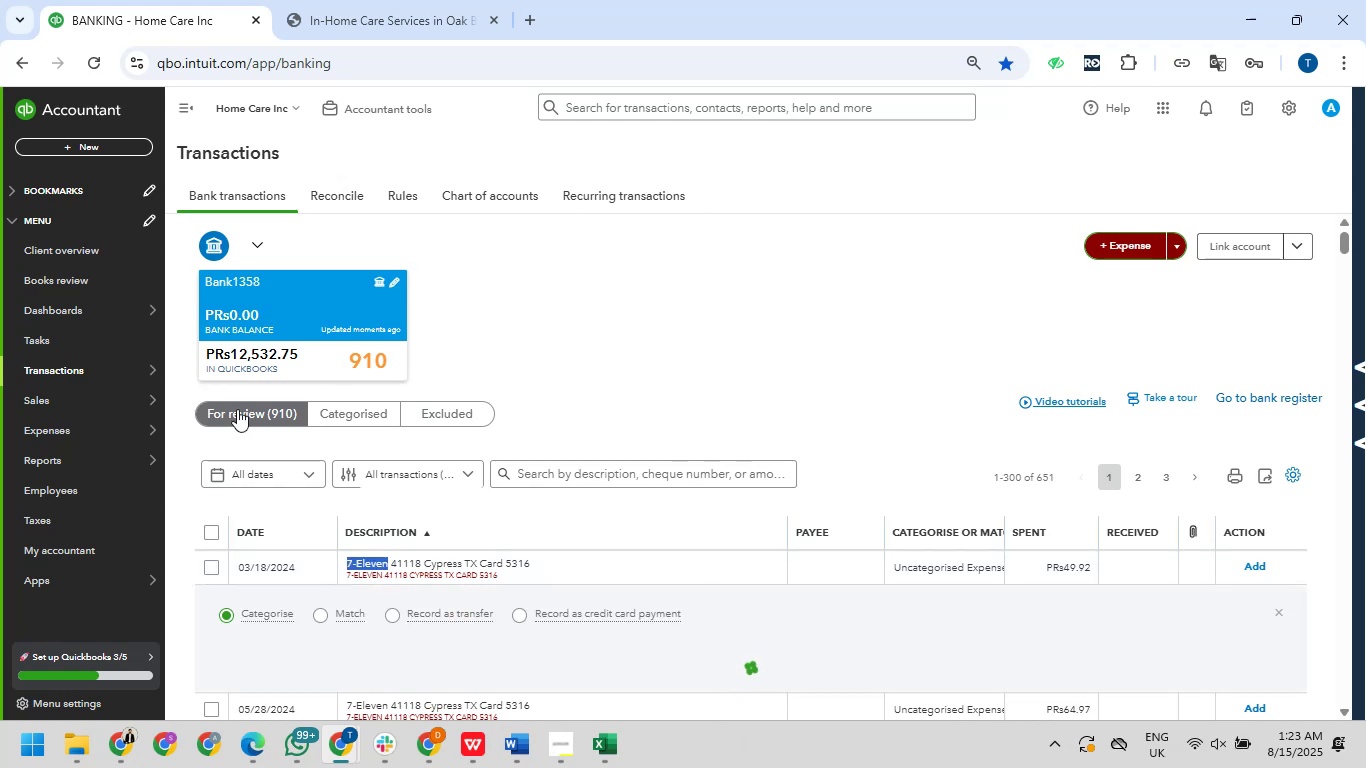 
key(Control+C)
 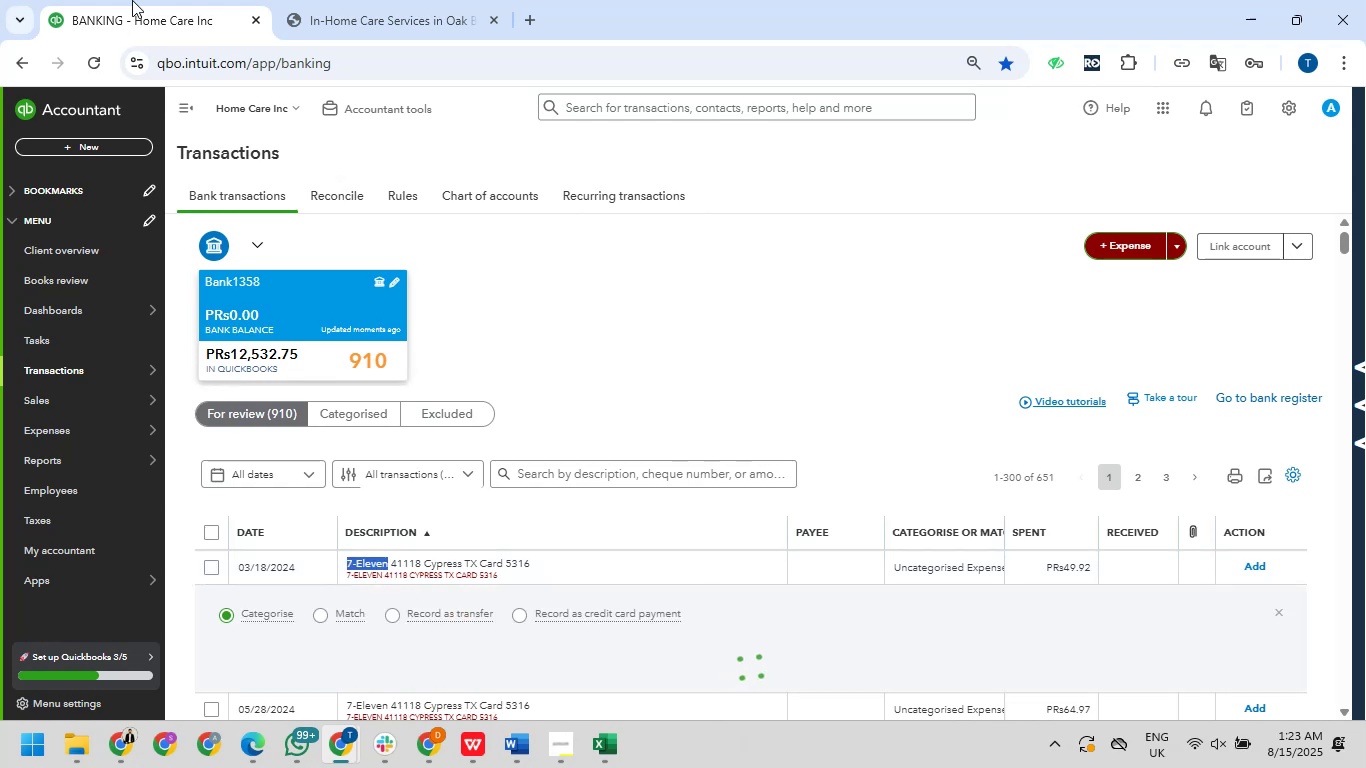 
left_click_drag(start_coordinate=[332, 6], to_coordinate=[340, 10])
 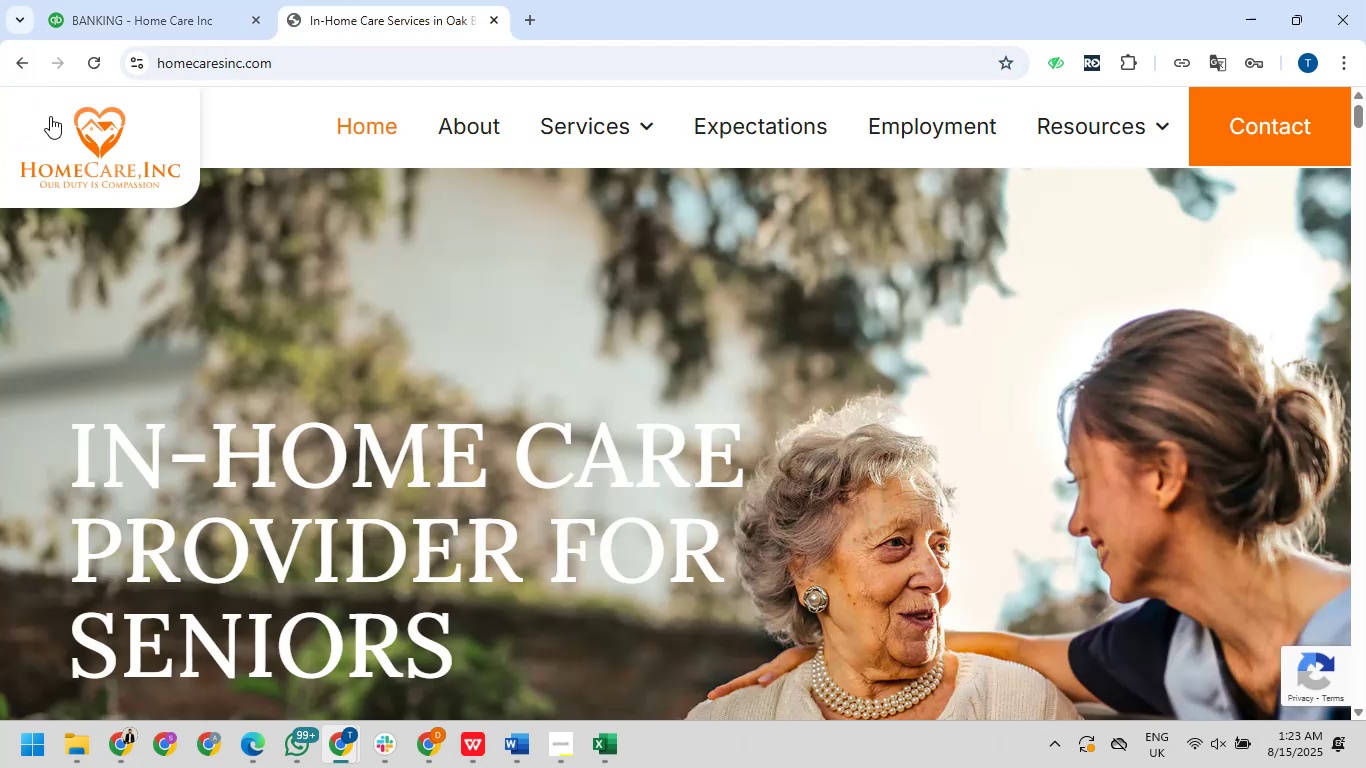 
left_click([21, 56])
 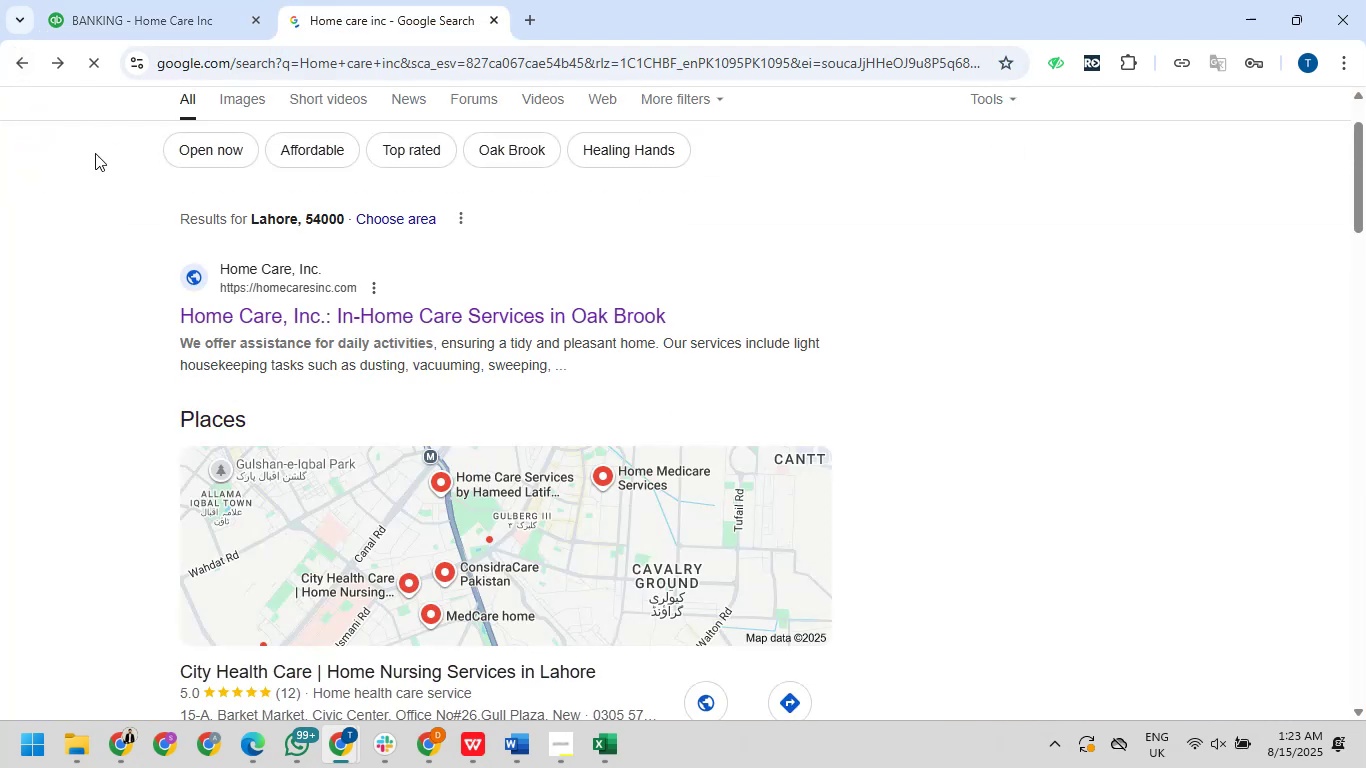 
scroll: coordinate [154, 186], scroll_direction: up, amount: 7.0
 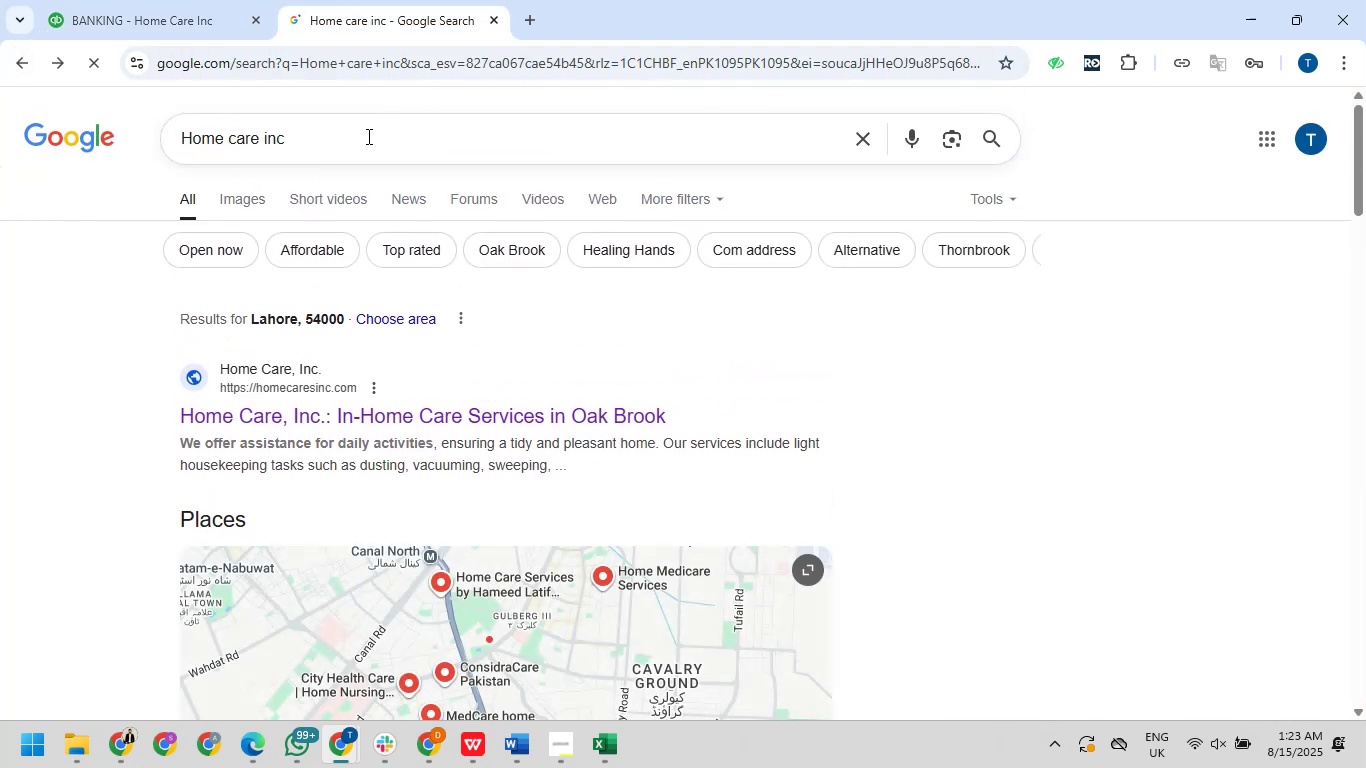 
left_click_drag(start_coordinate=[362, 142], to_coordinate=[171, 128])
 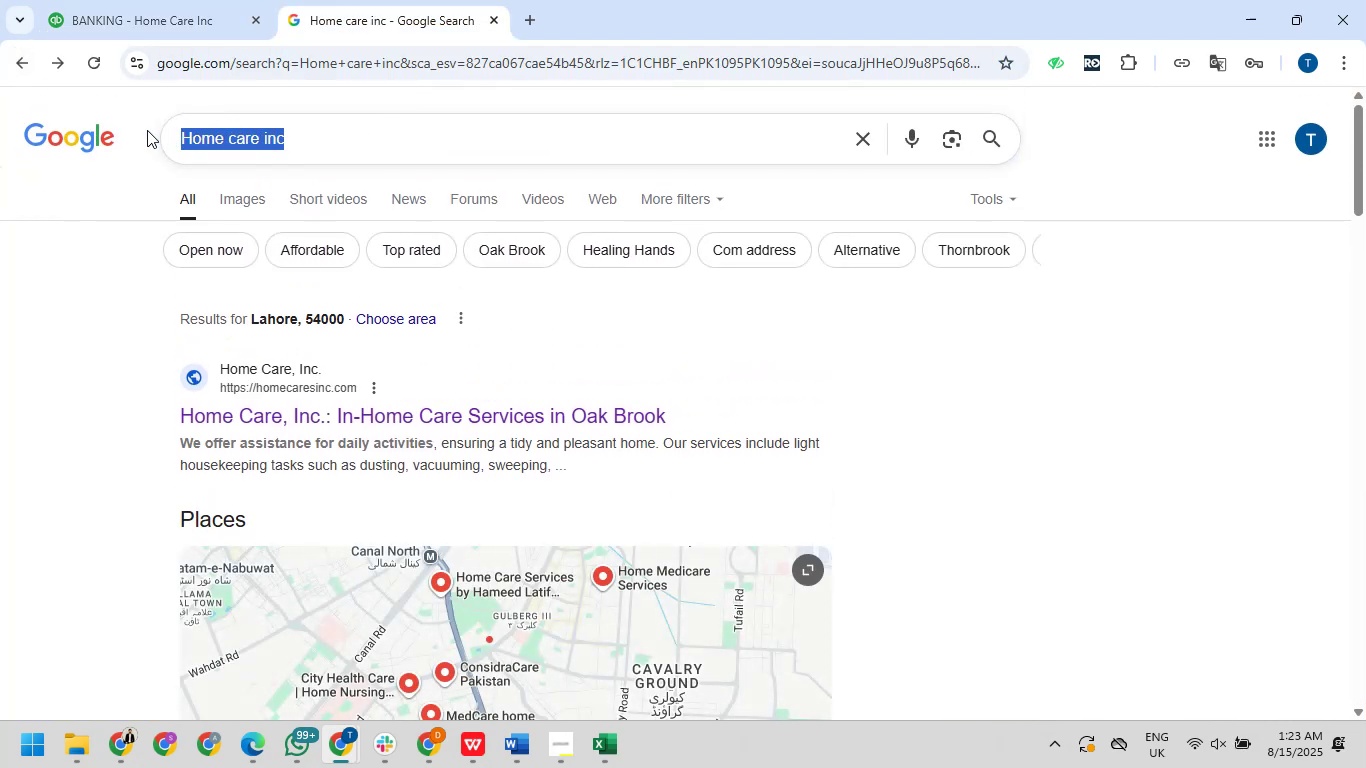 
key(Control+V)
 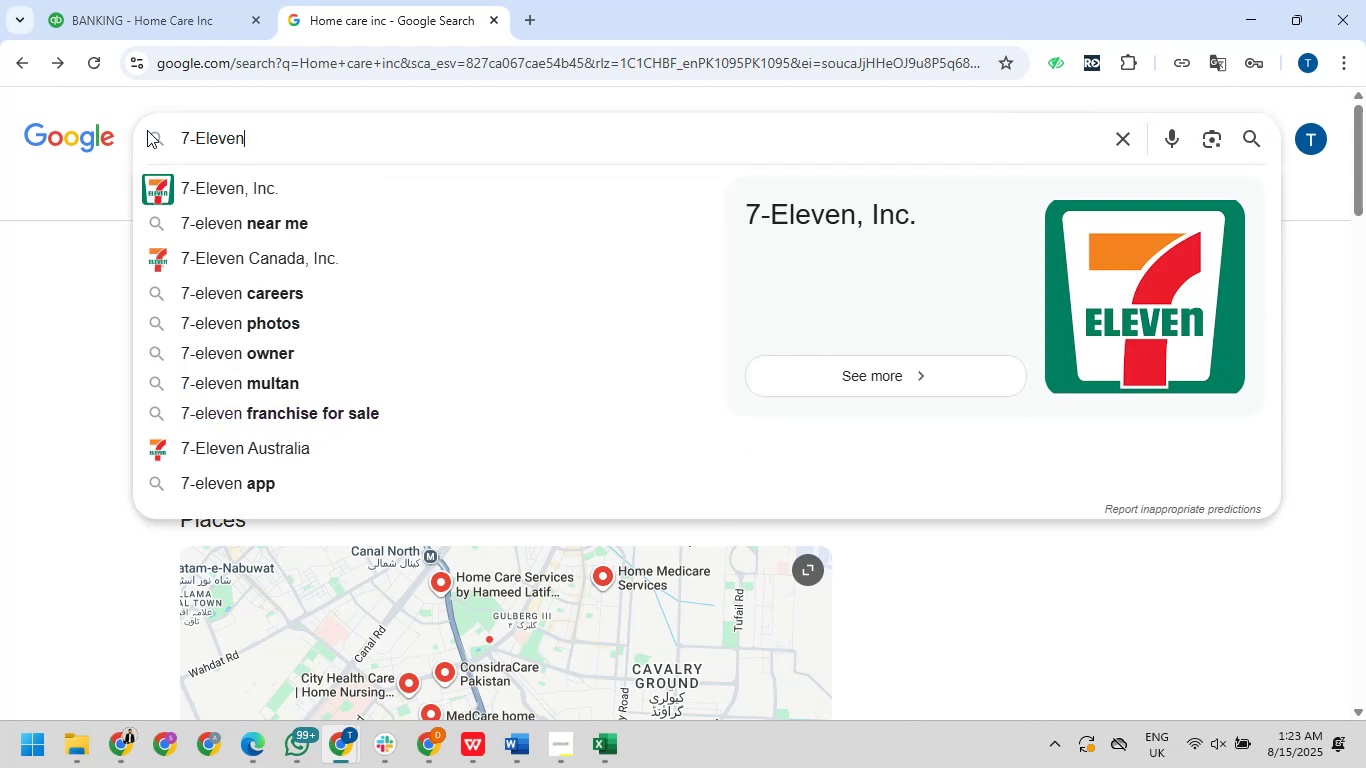 
key(NumpadEnter)
 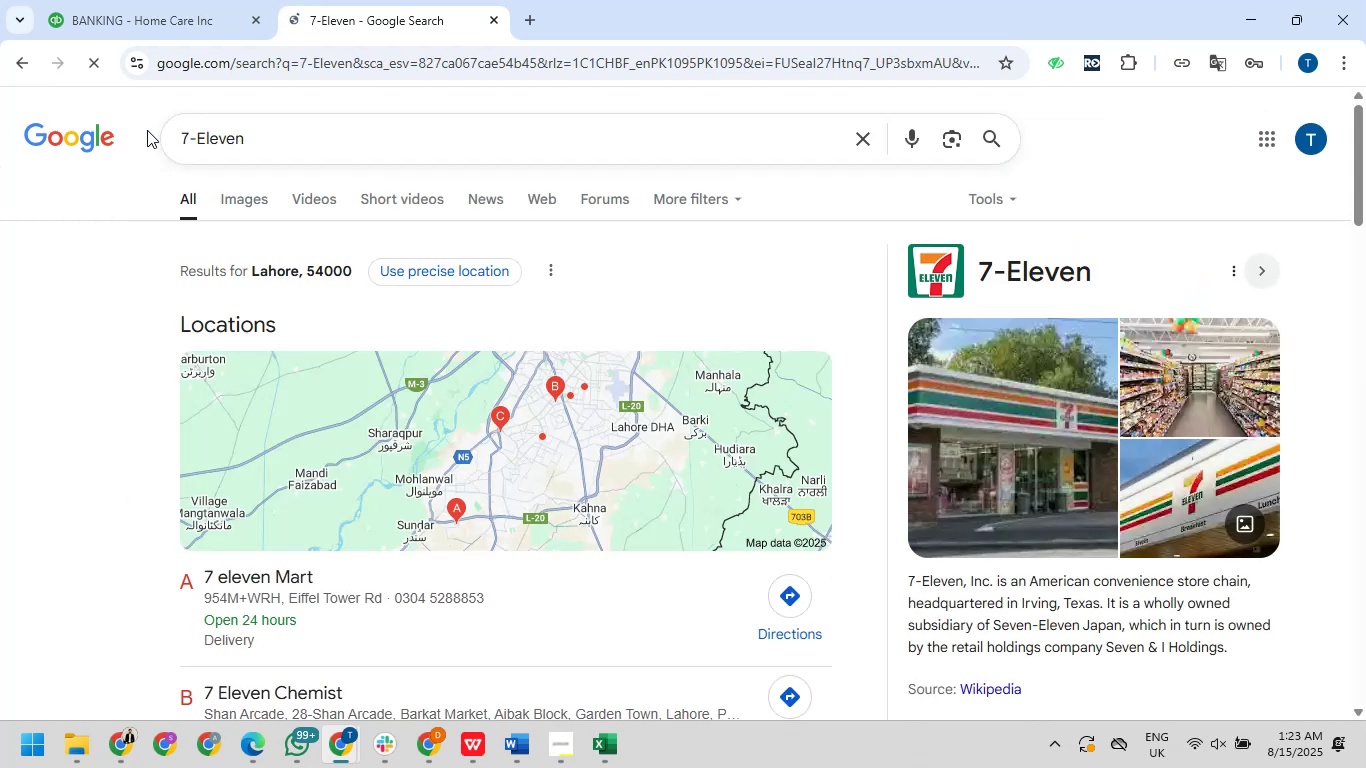 
scroll: coordinate [1025, 554], scroll_direction: down, amount: 2.0
 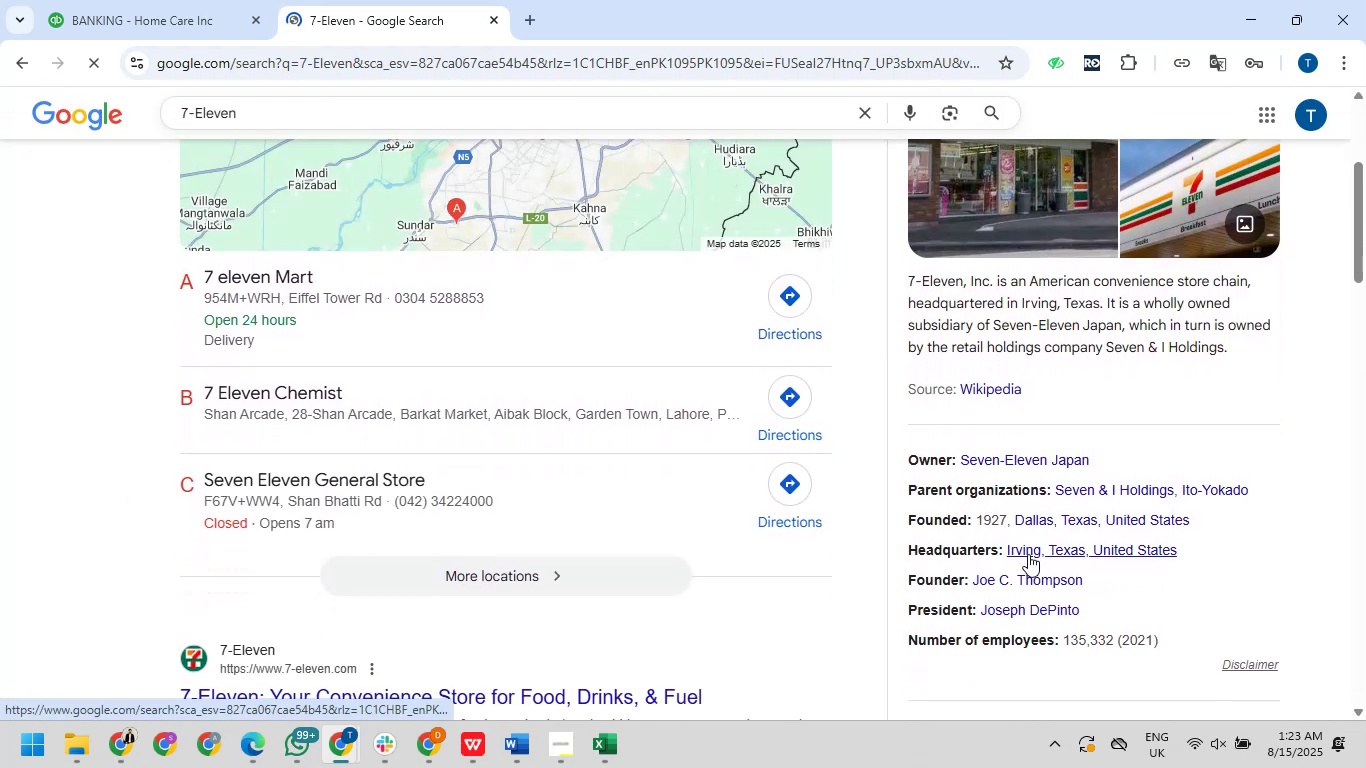 
scroll: coordinate [1028, 554], scroll_direction: up, amount: 1.0
 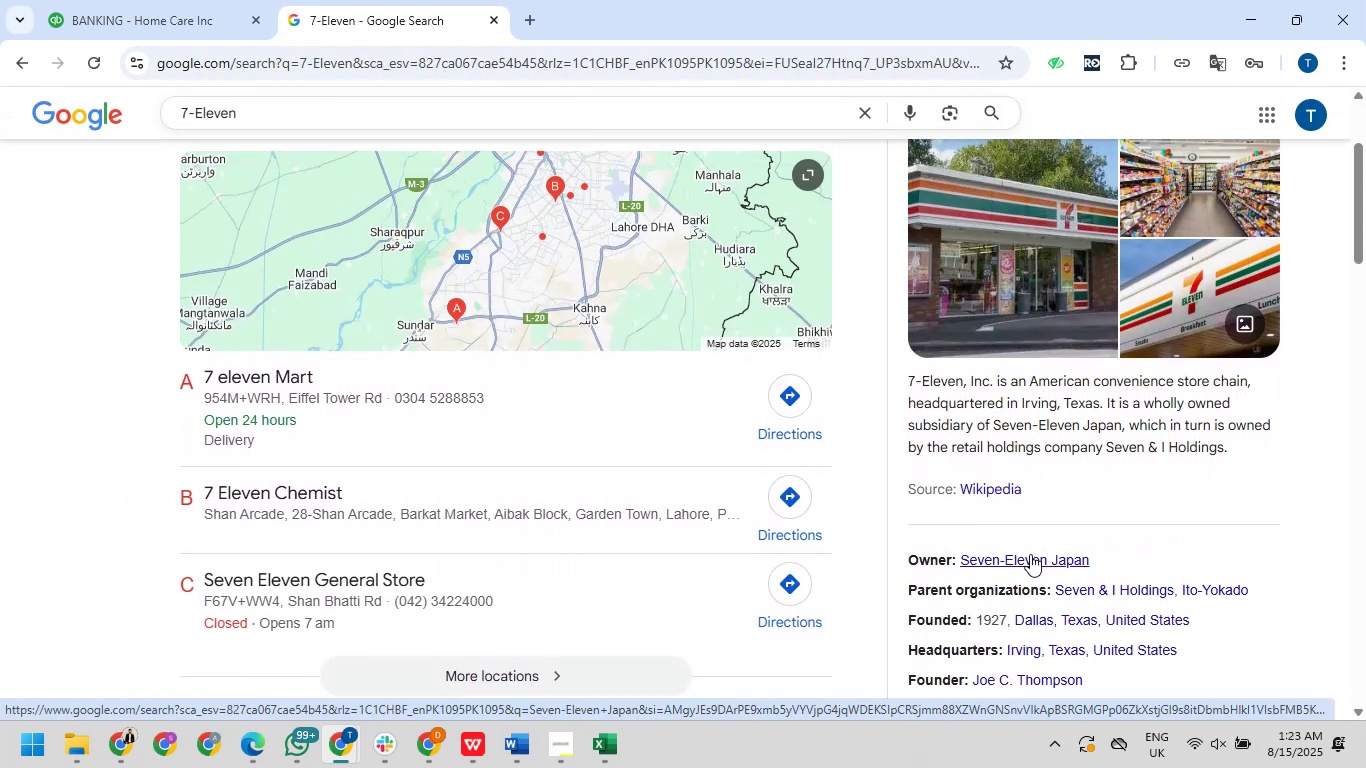 
scroll: coordinate [1030, 554], scroll_direction: down, amount: 5.0
 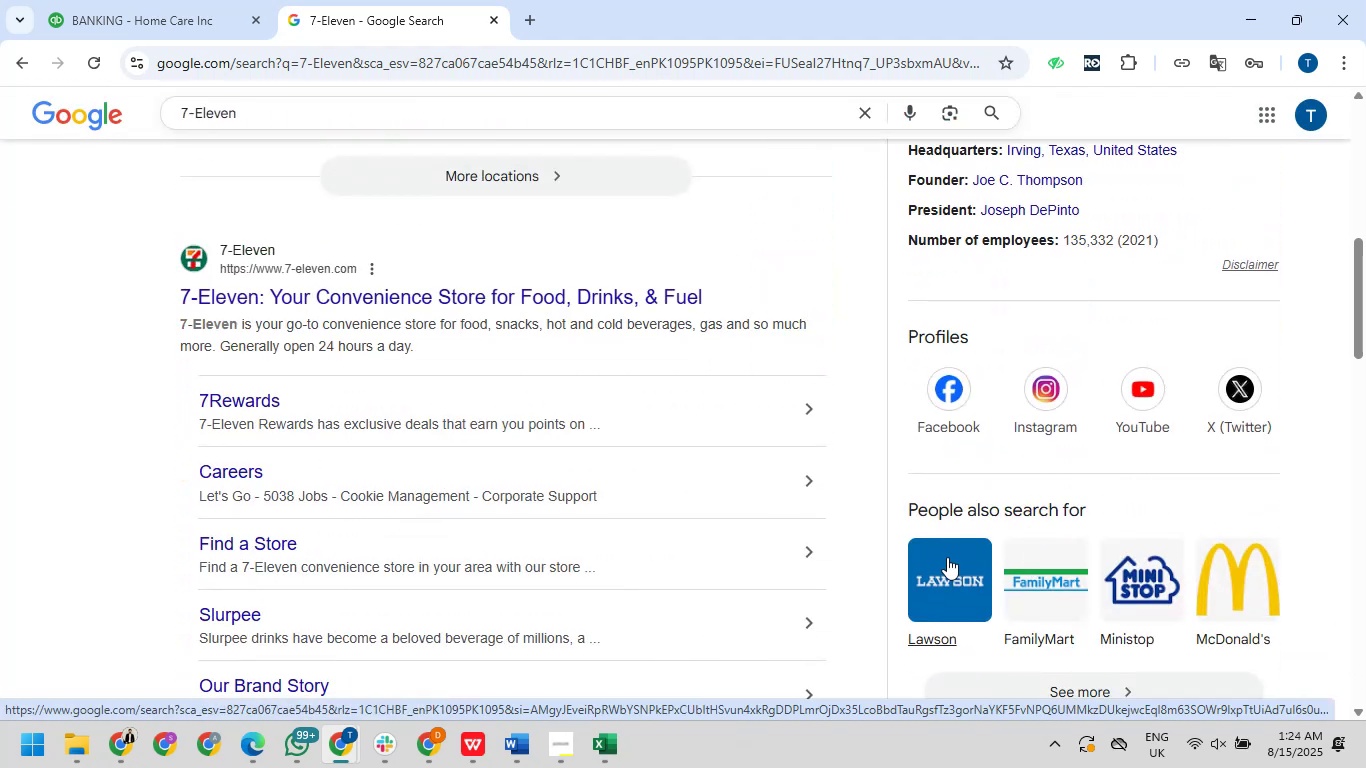 
scroll: coordinate [947, 557], scroll_direction: up, amount: 6.0
 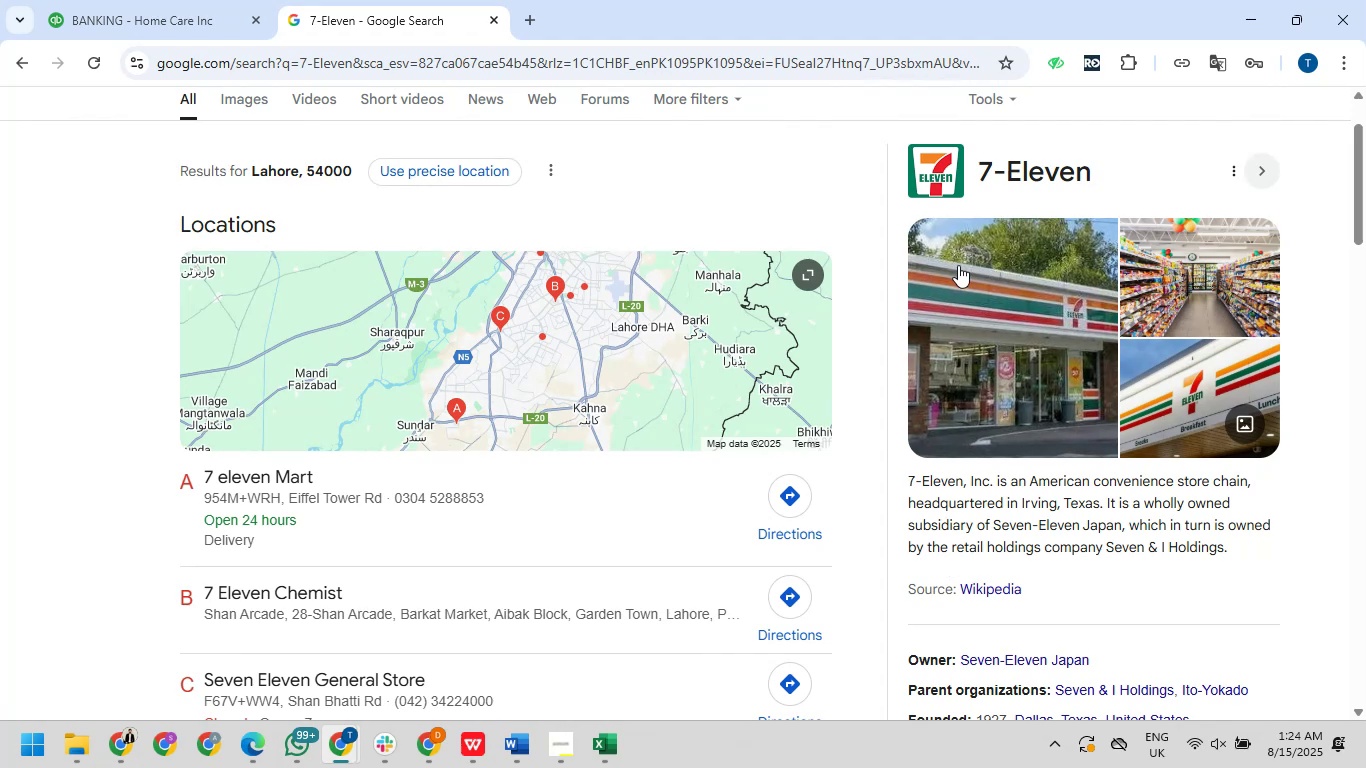 
wait(5.99)
 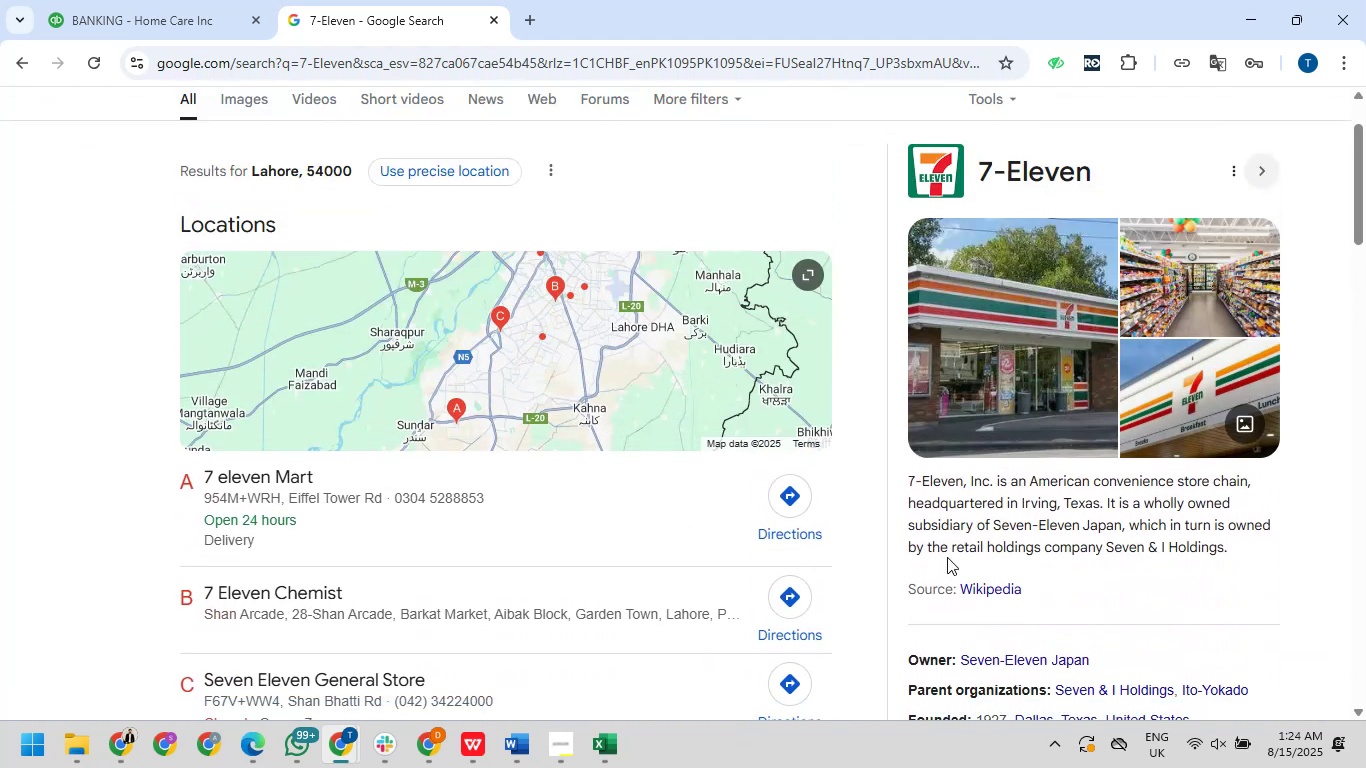 
left_click_drag(start_coordinate=[120, 10], to_coordinate=[161, 12])
 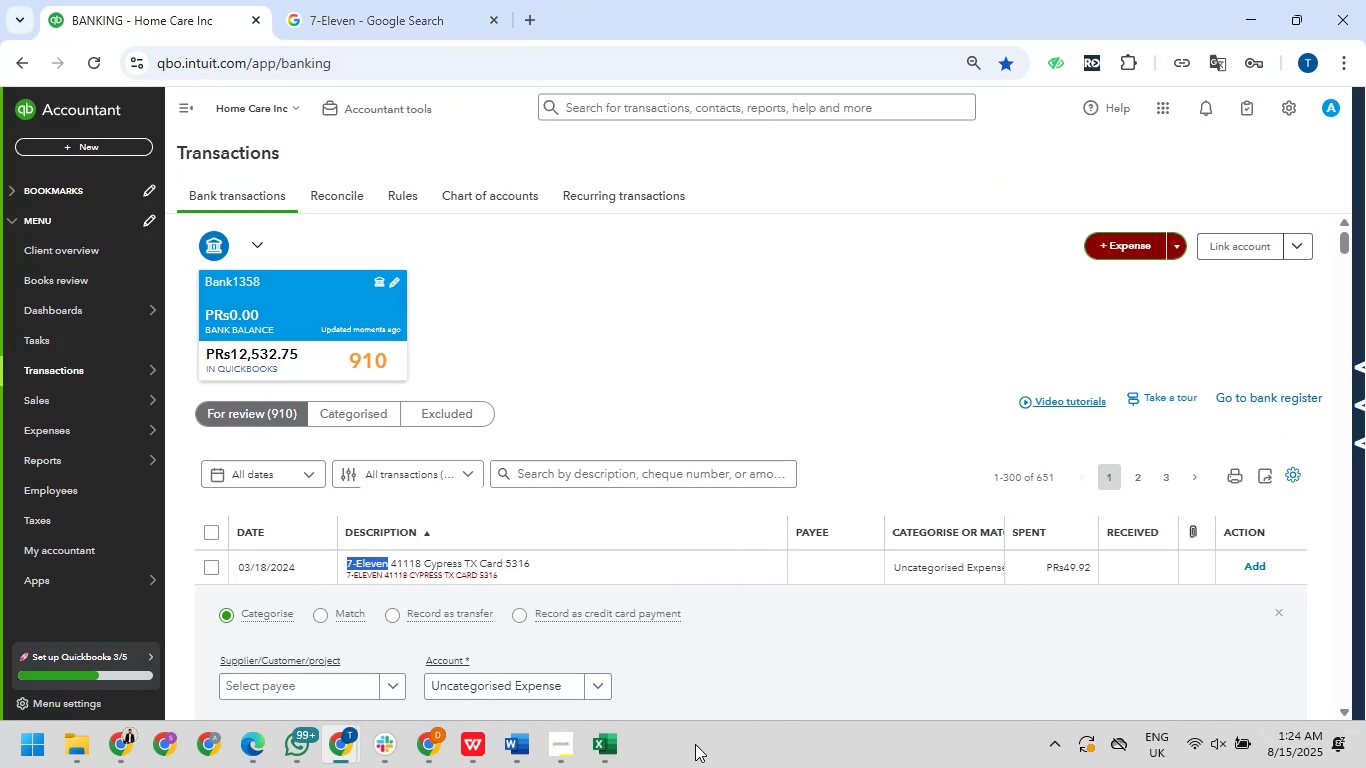 
scroll: coordinate [746, 667], scroll_direction: down, amount: 1.0
 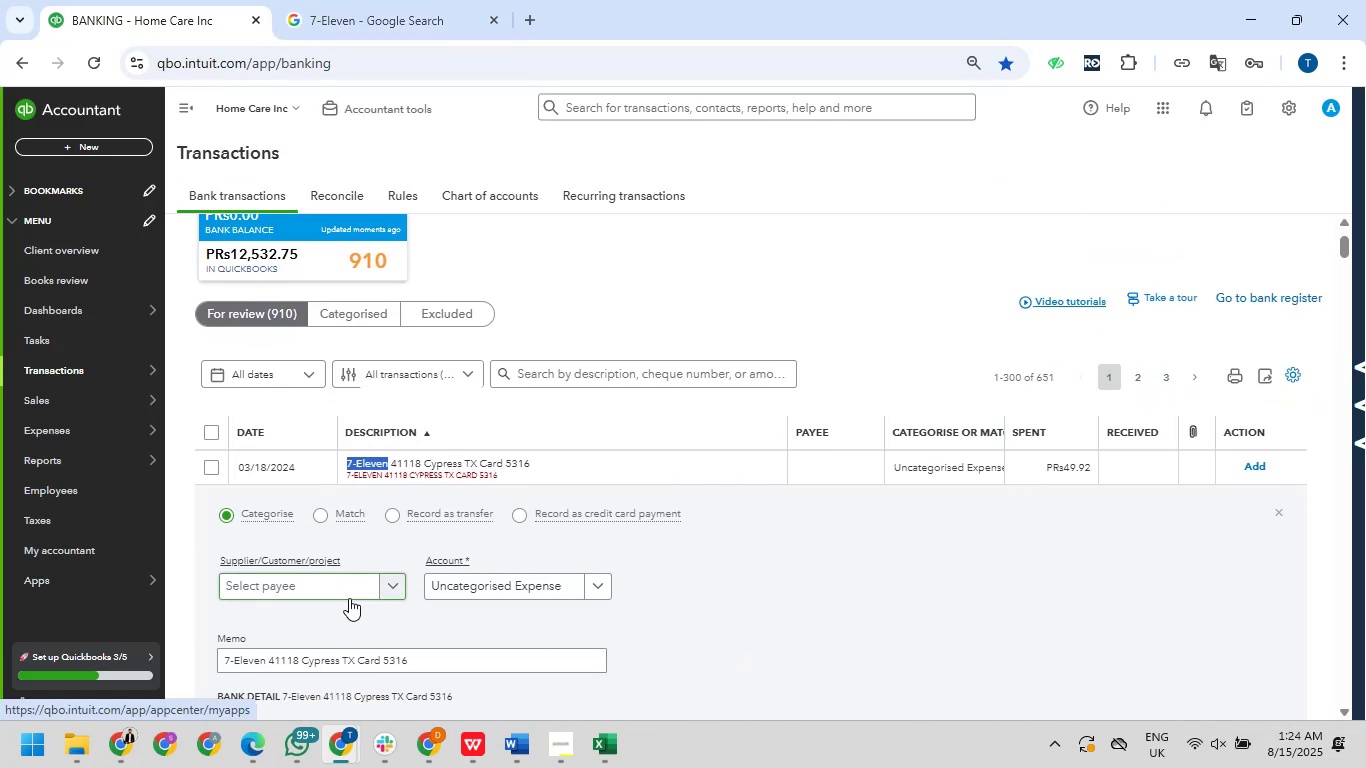 
left_click([347, 595])
 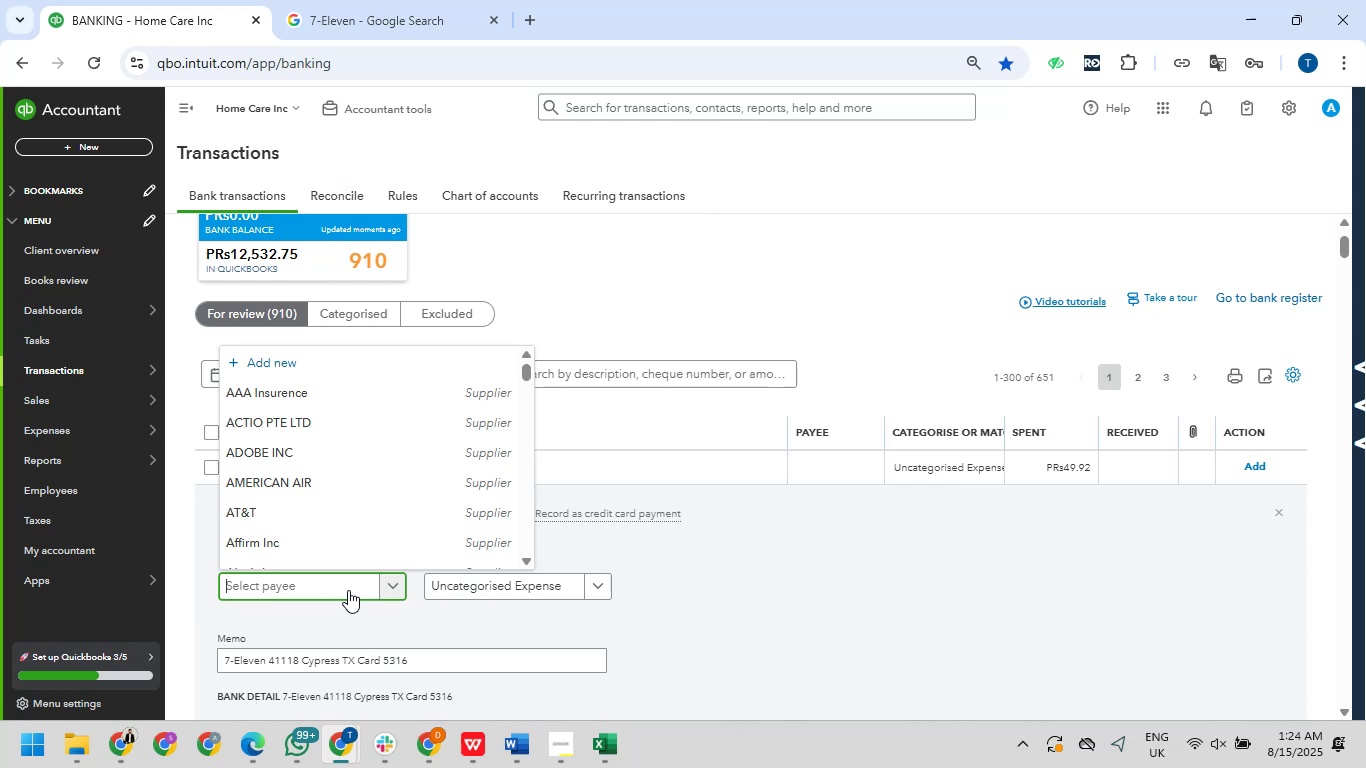 
wait(7.63)
 